 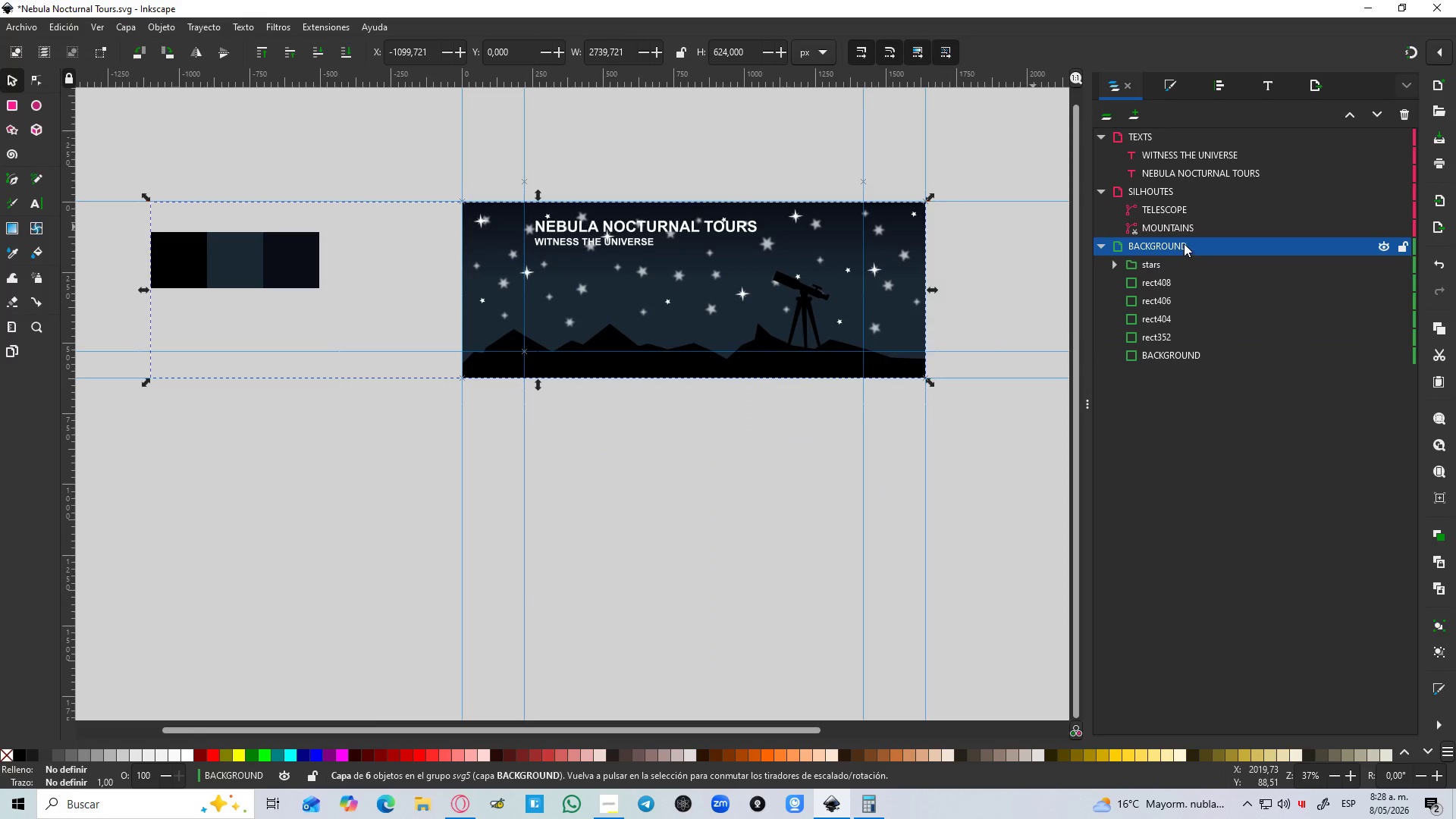 
left_click([1138, 114])
 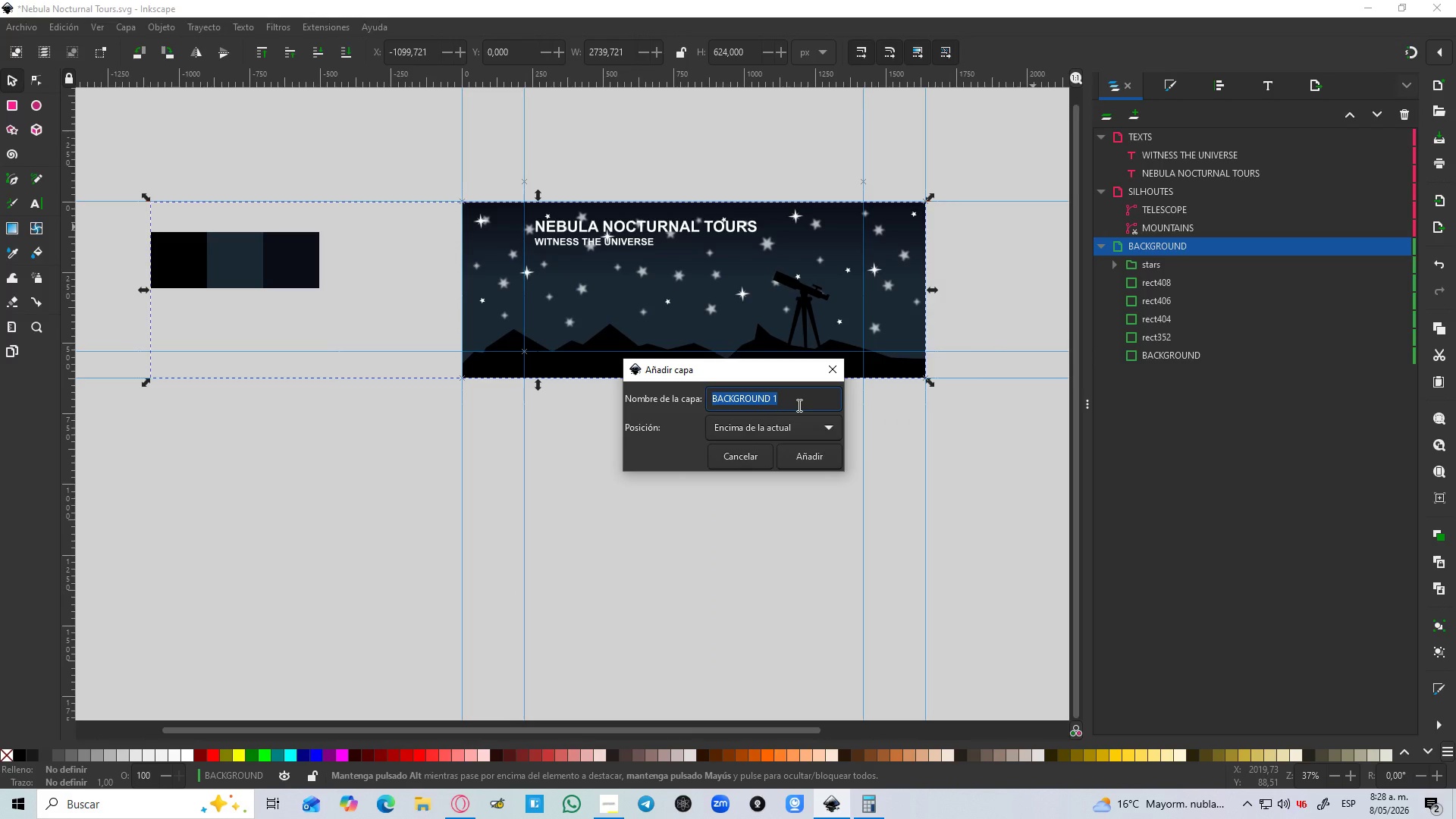 
type(STARS)
 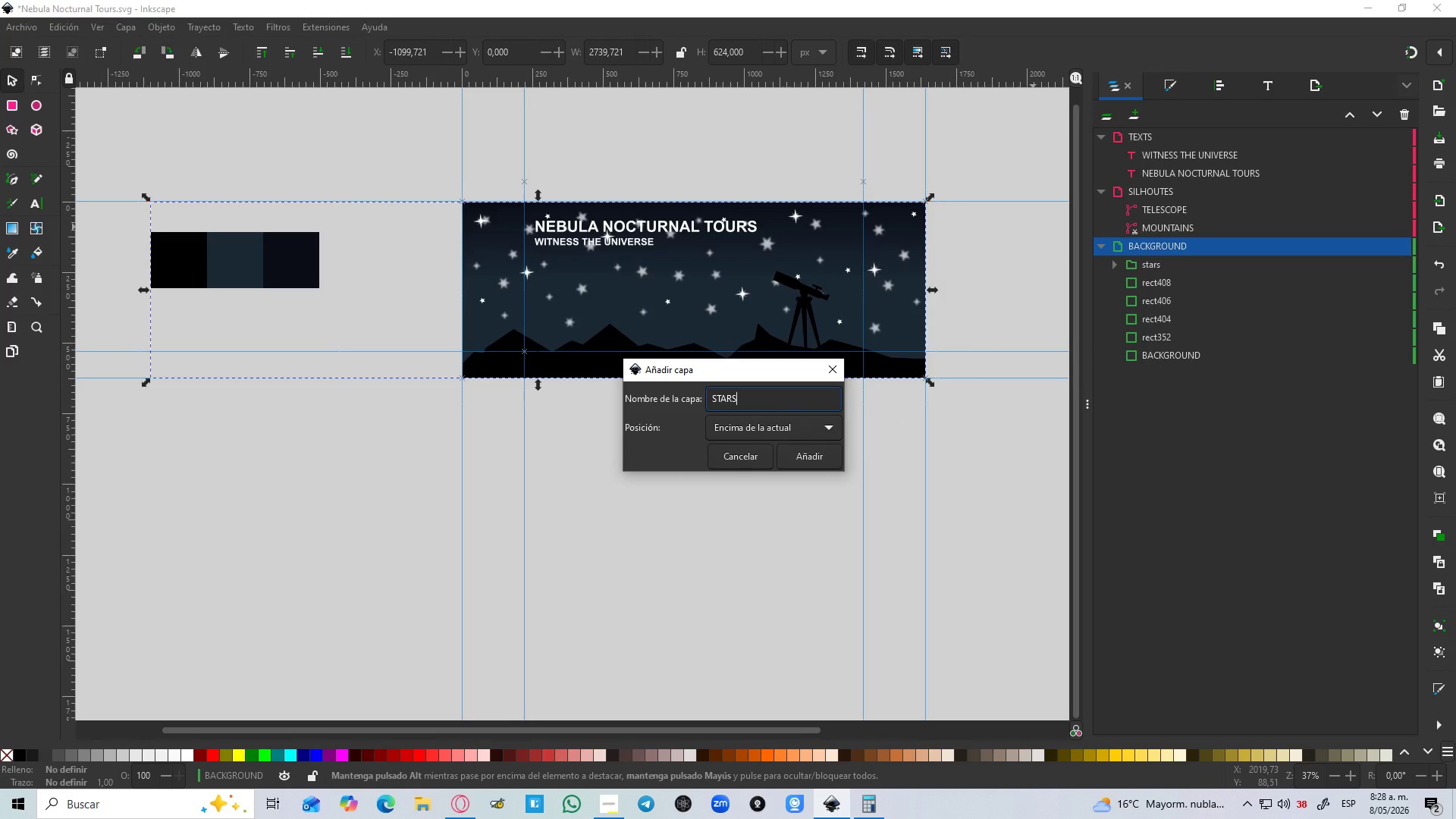 
key(Enter)
 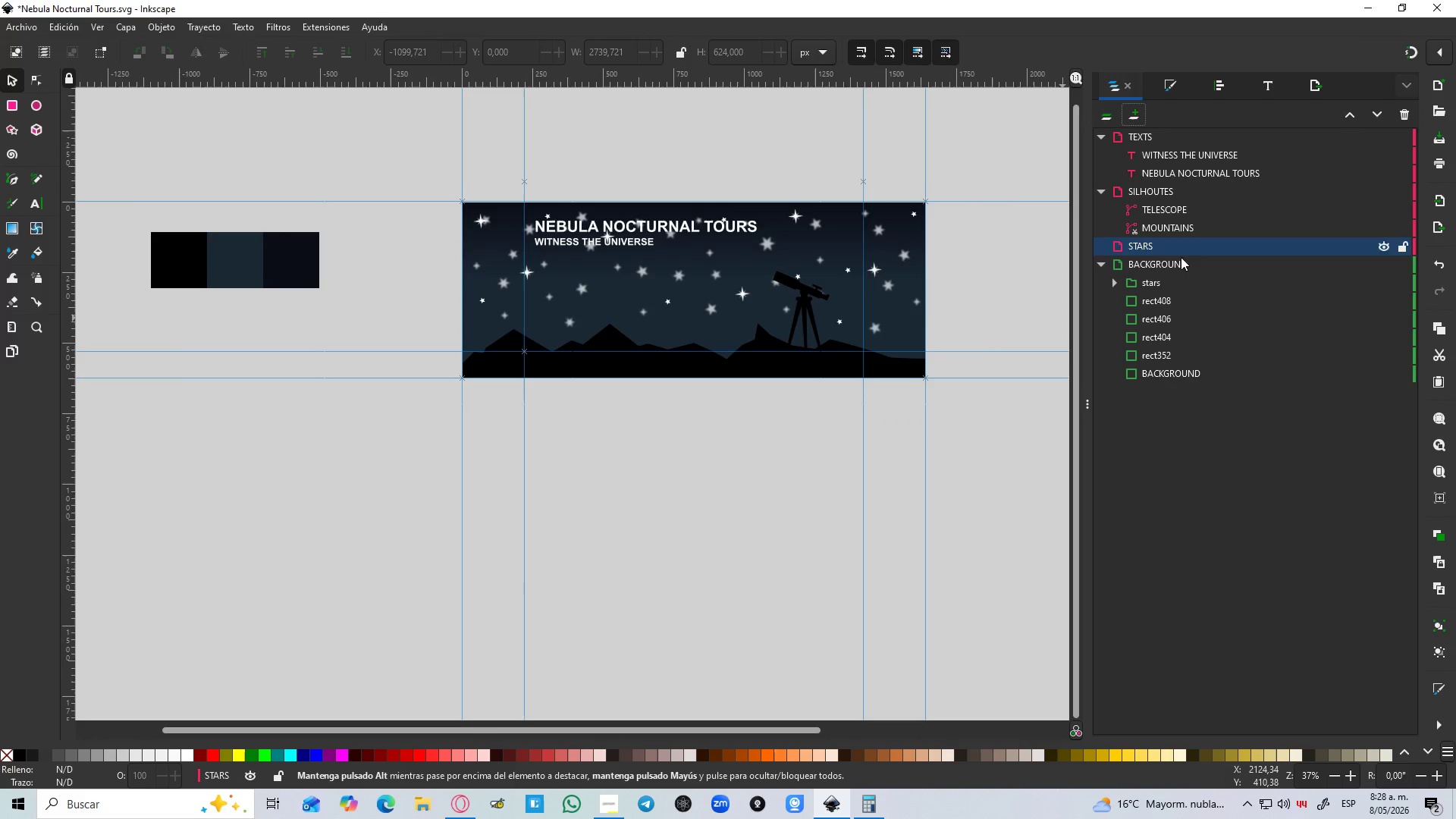 
left_click([1125, 275])
 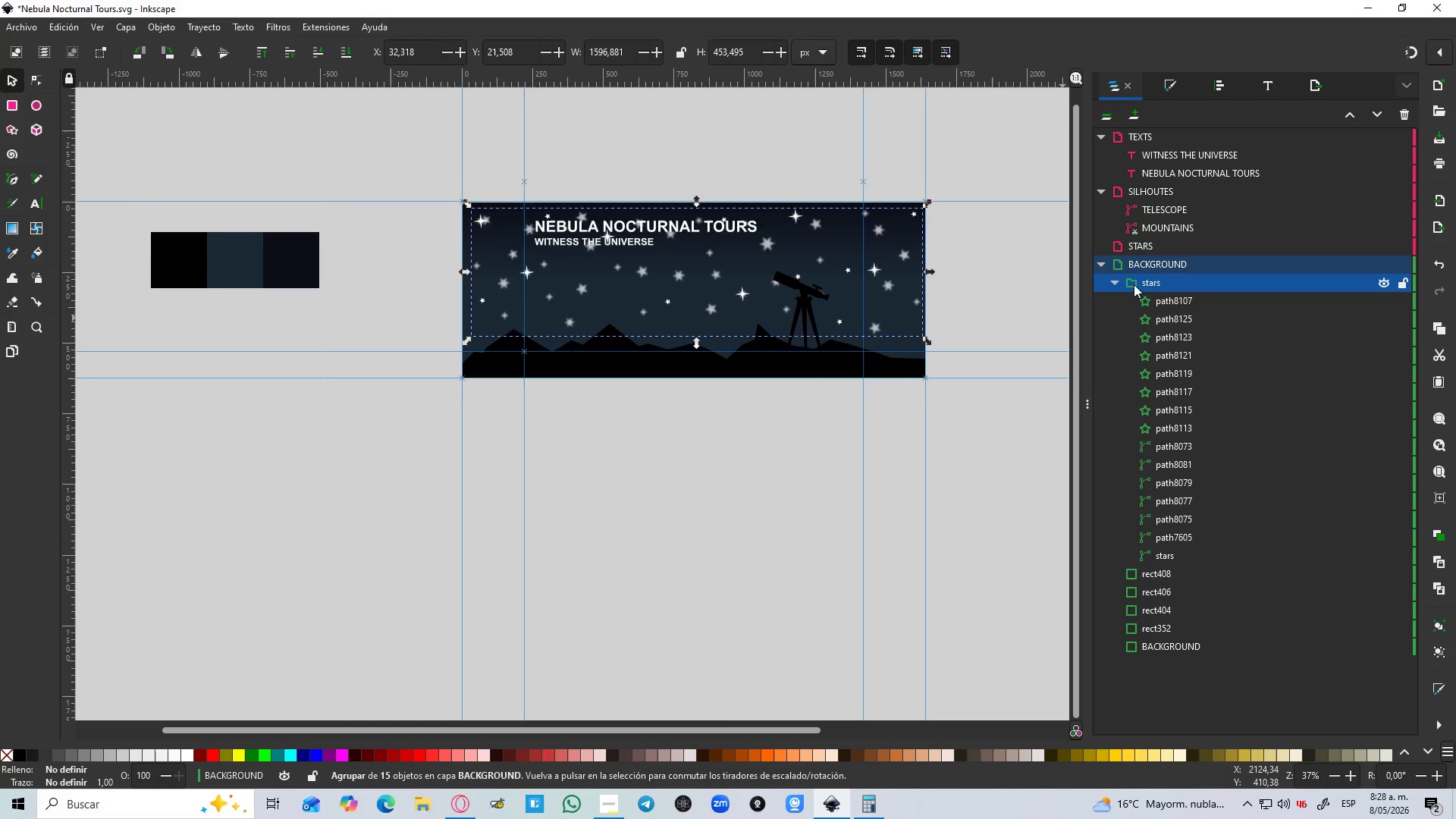 
left_click_drag(start_coordinate=[1137, 281], to_coordinate=[1150, 246])
 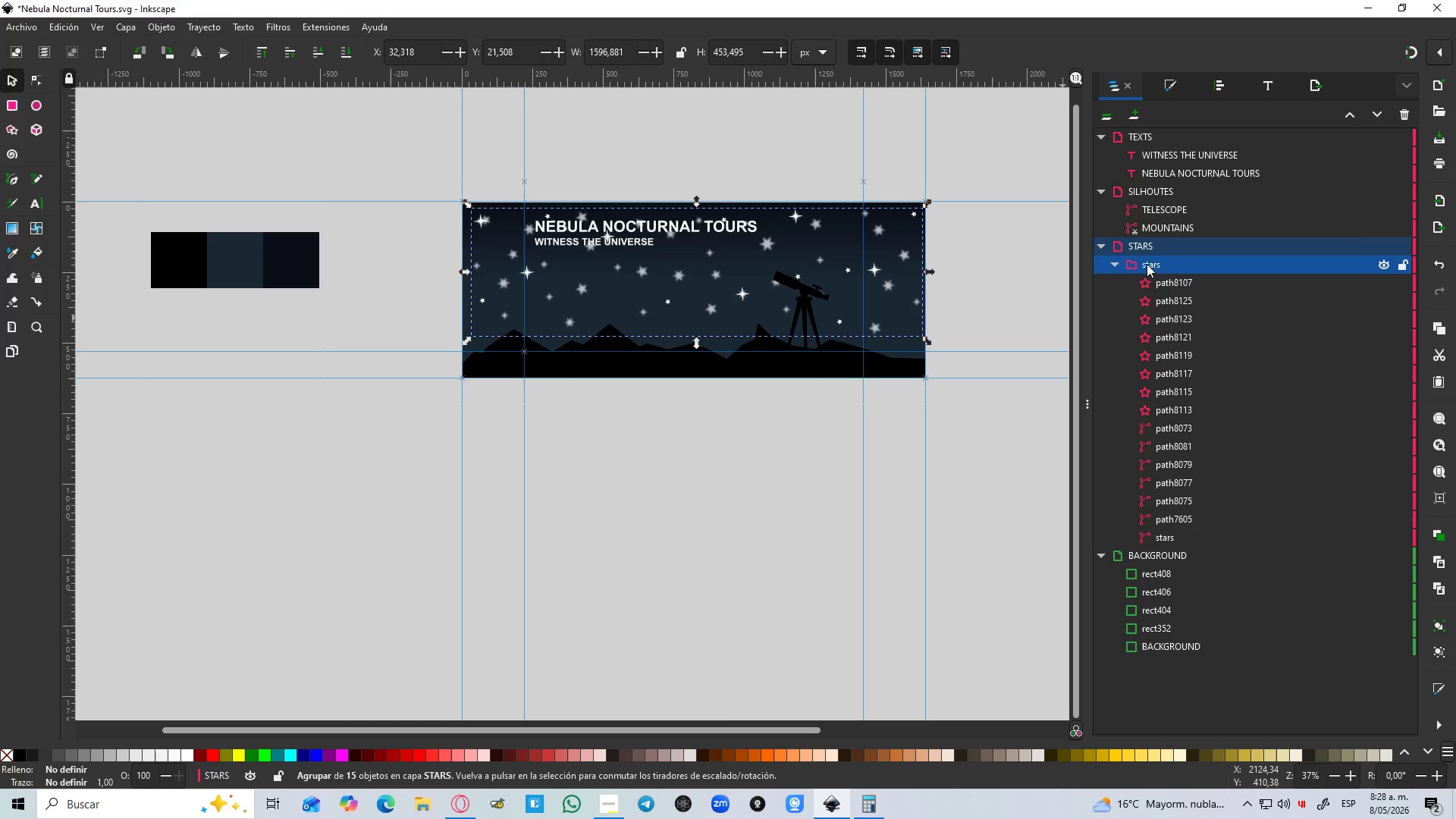 
right_click([1147, 264])
 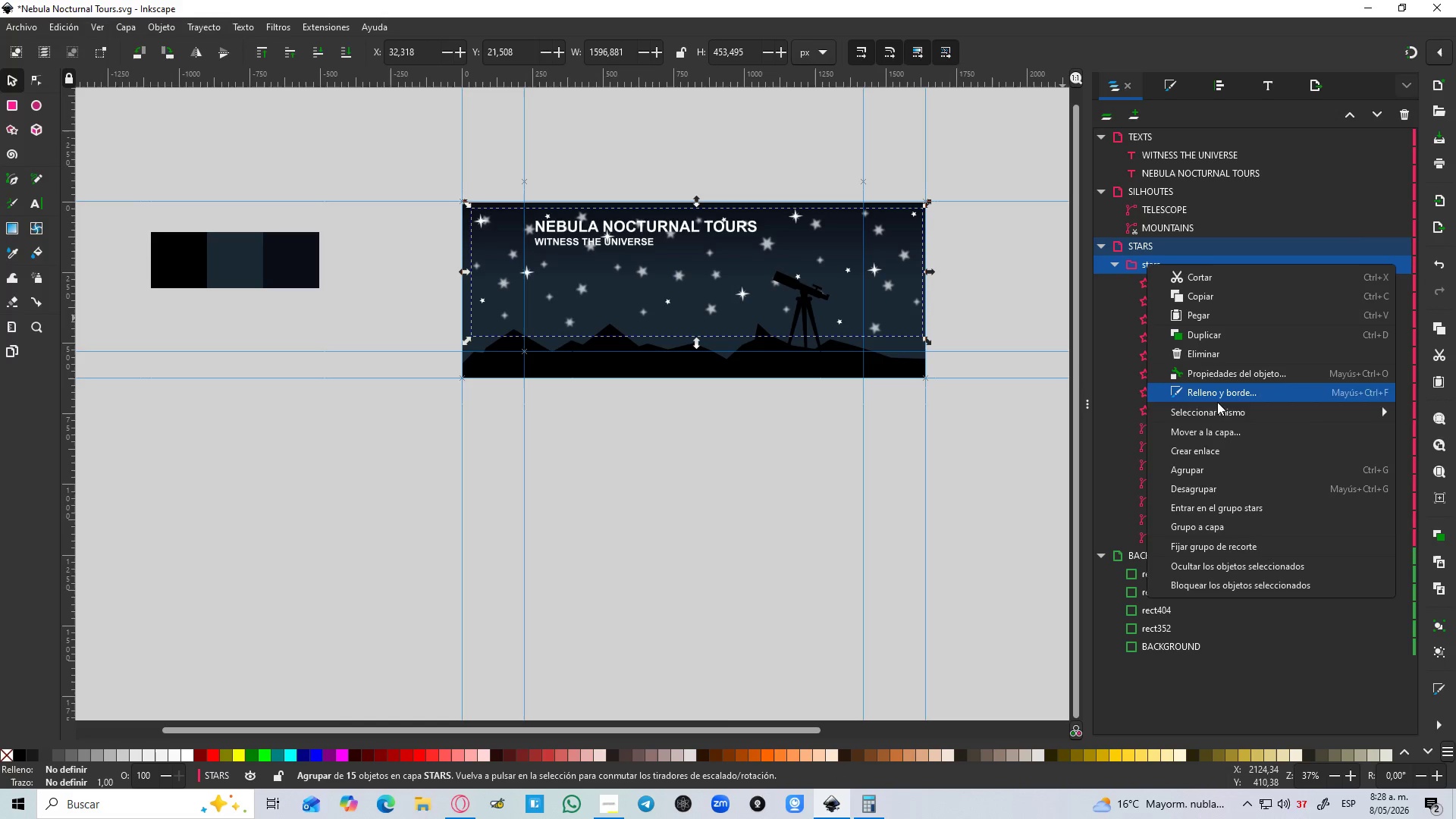 
left_click([1226, 485])
 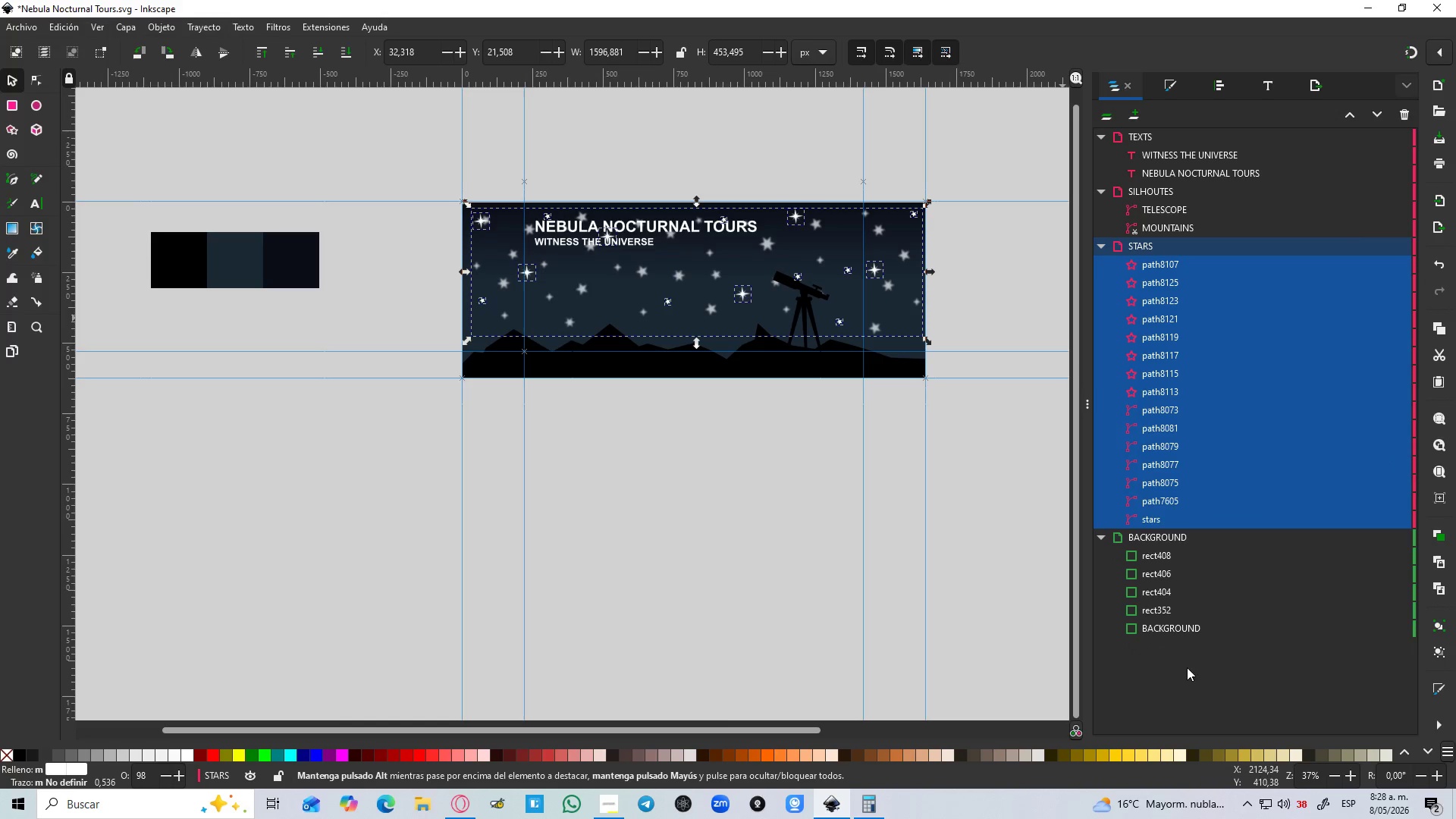 
left_click([1167, 677])
 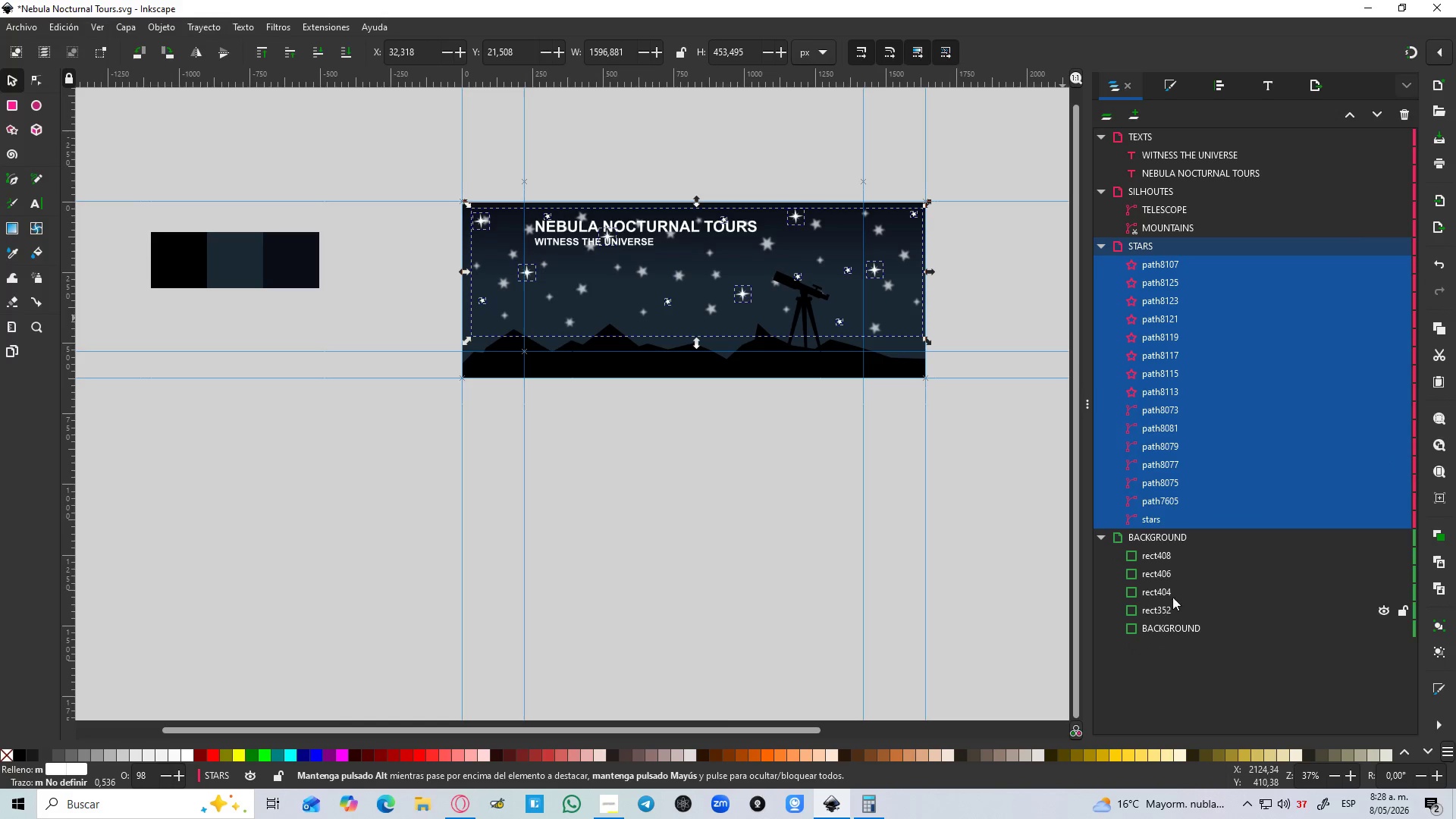 
mouse_move([1181, 526])
 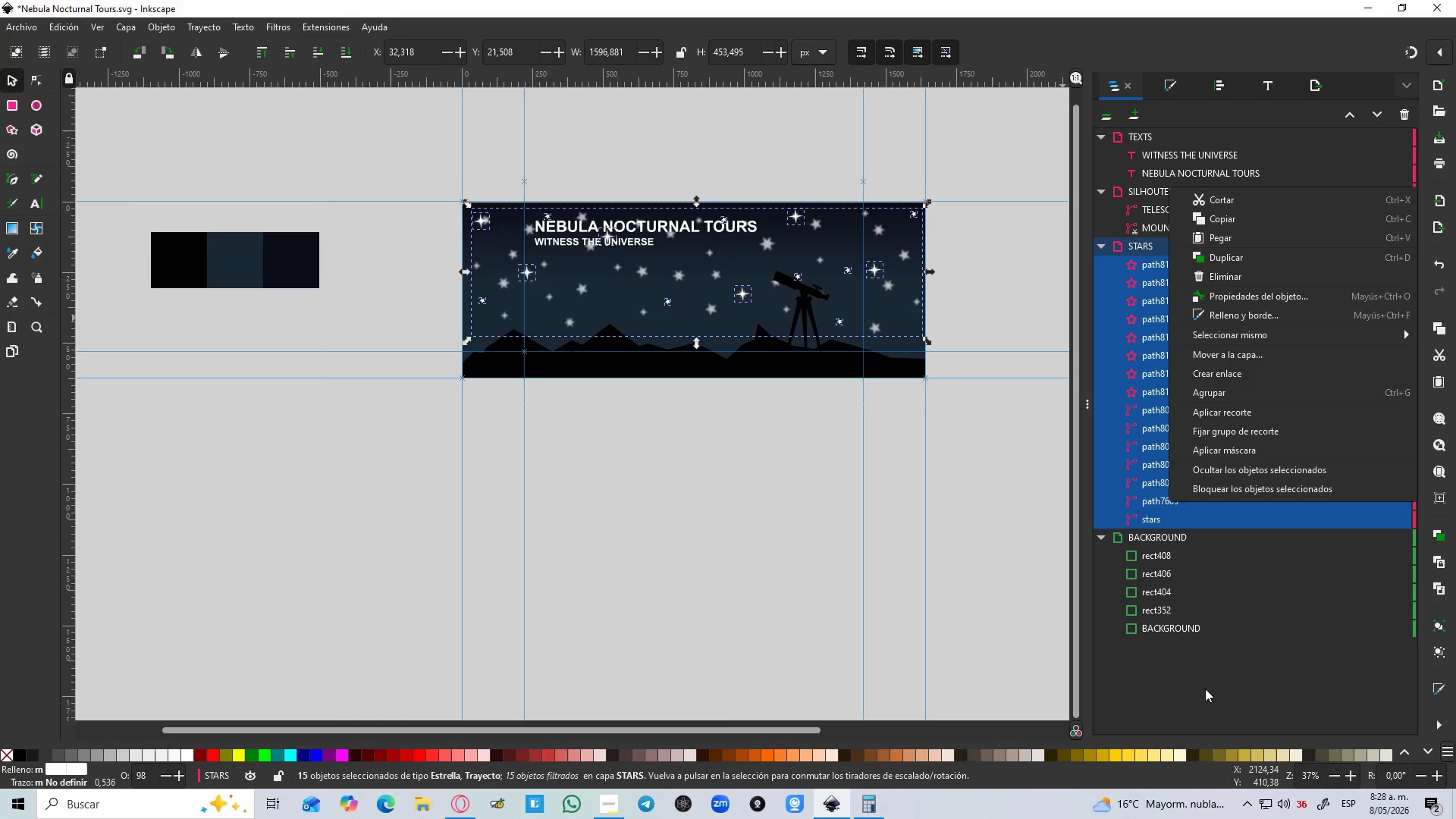 
left_click([1197, 687])
 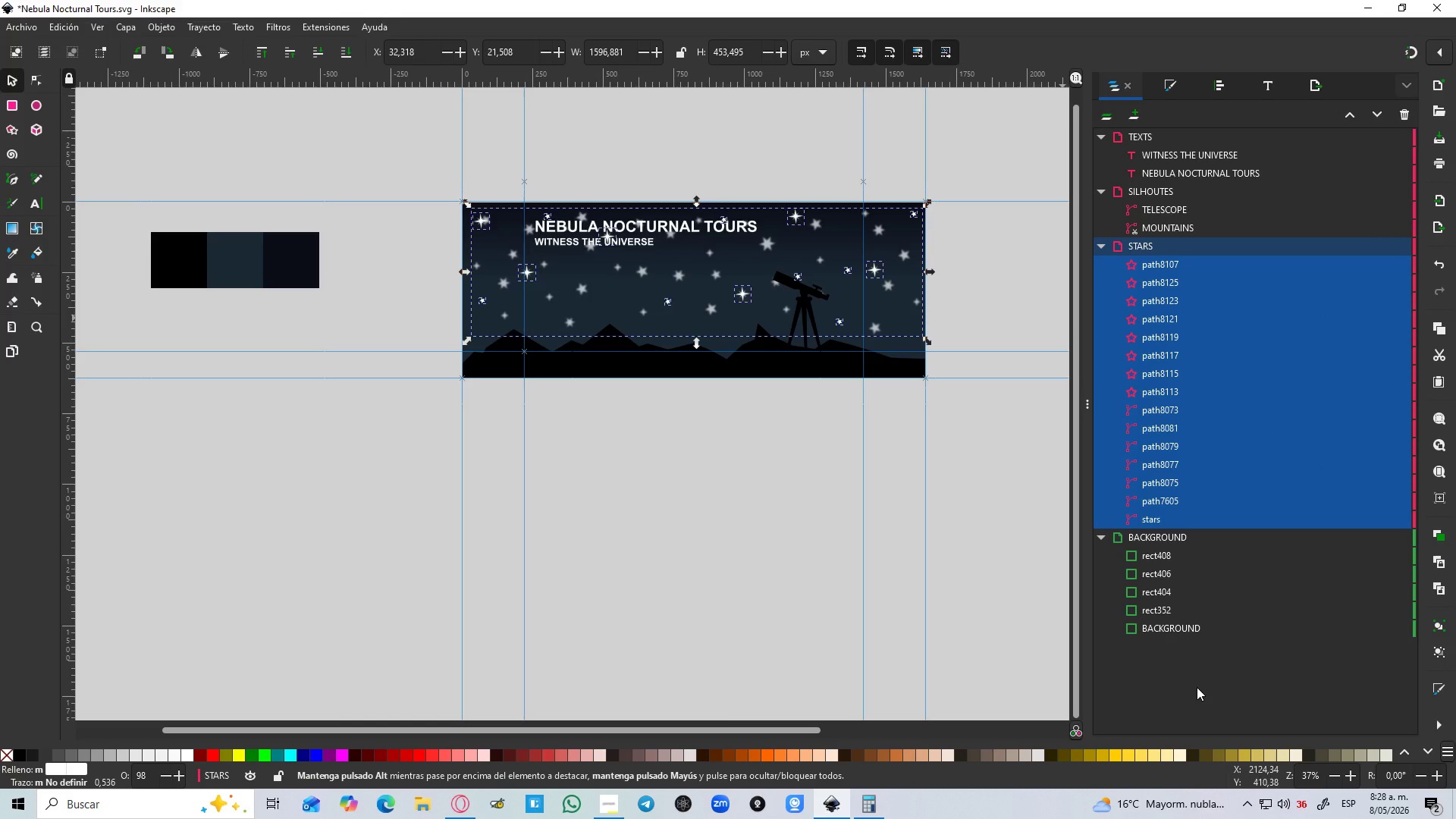 
left_click([1197, 687])
 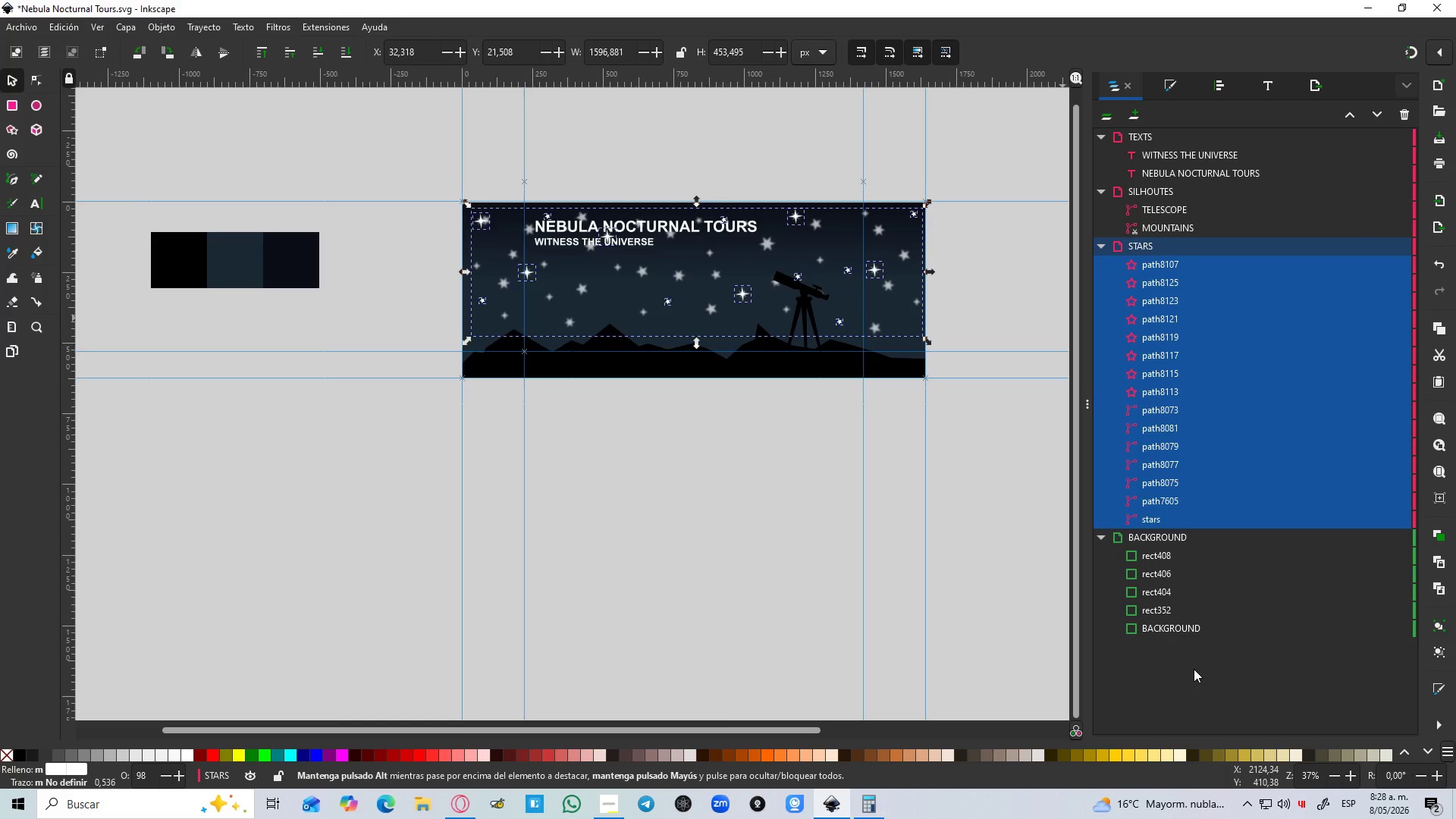 
double_click([1194, 669])
 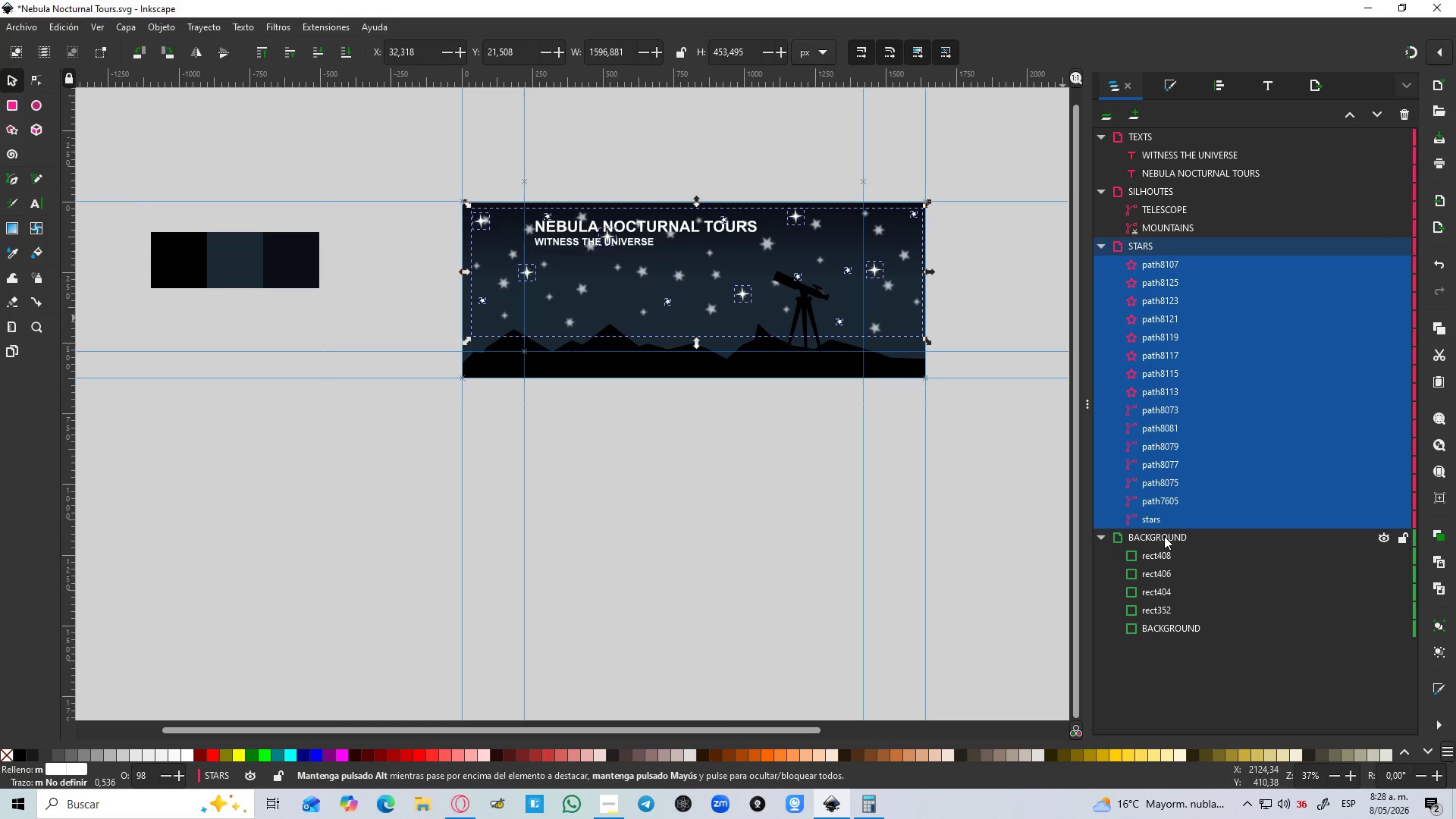 
left_click([1162, 500])
 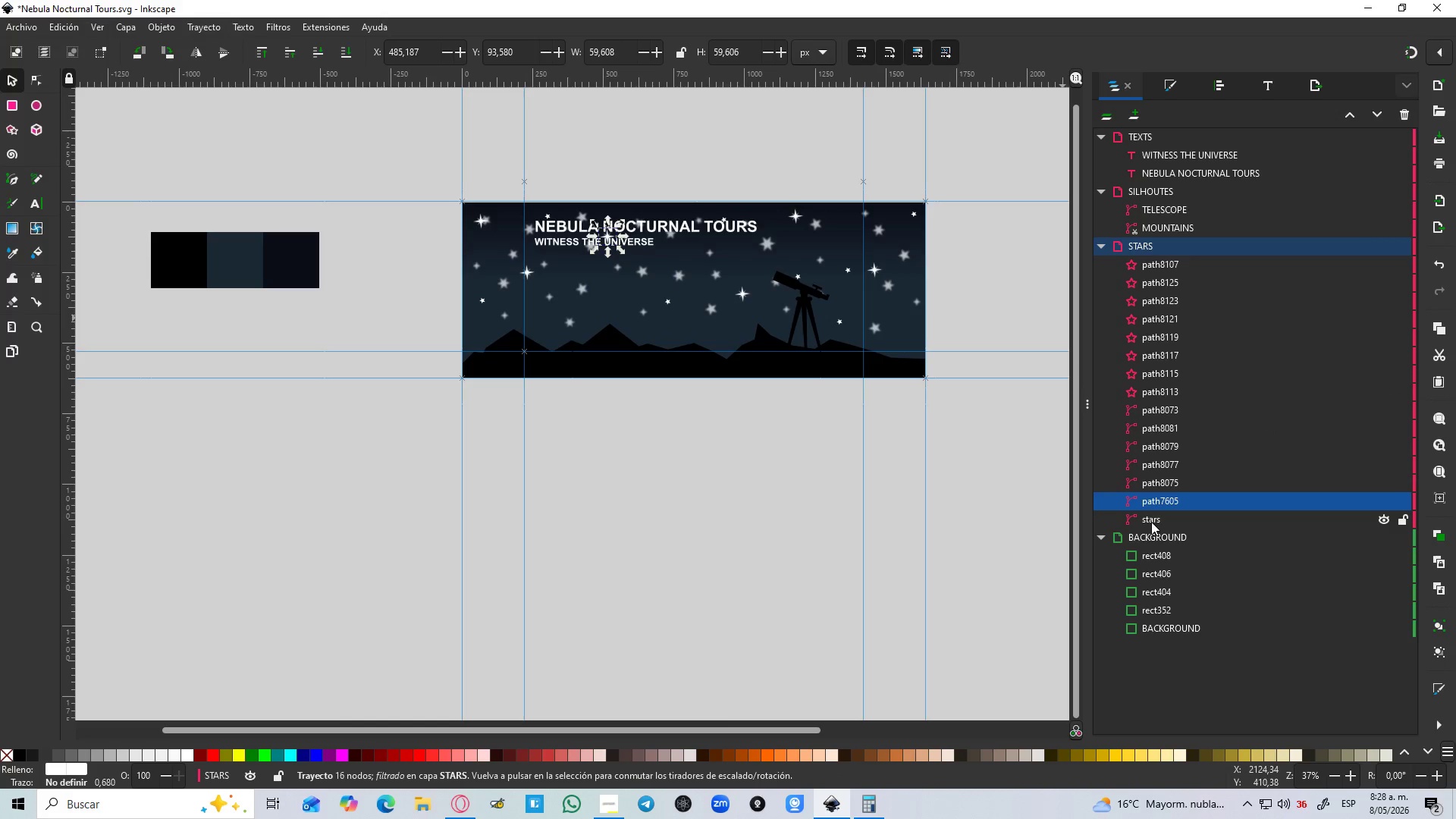 
double_click([1150, 522])
 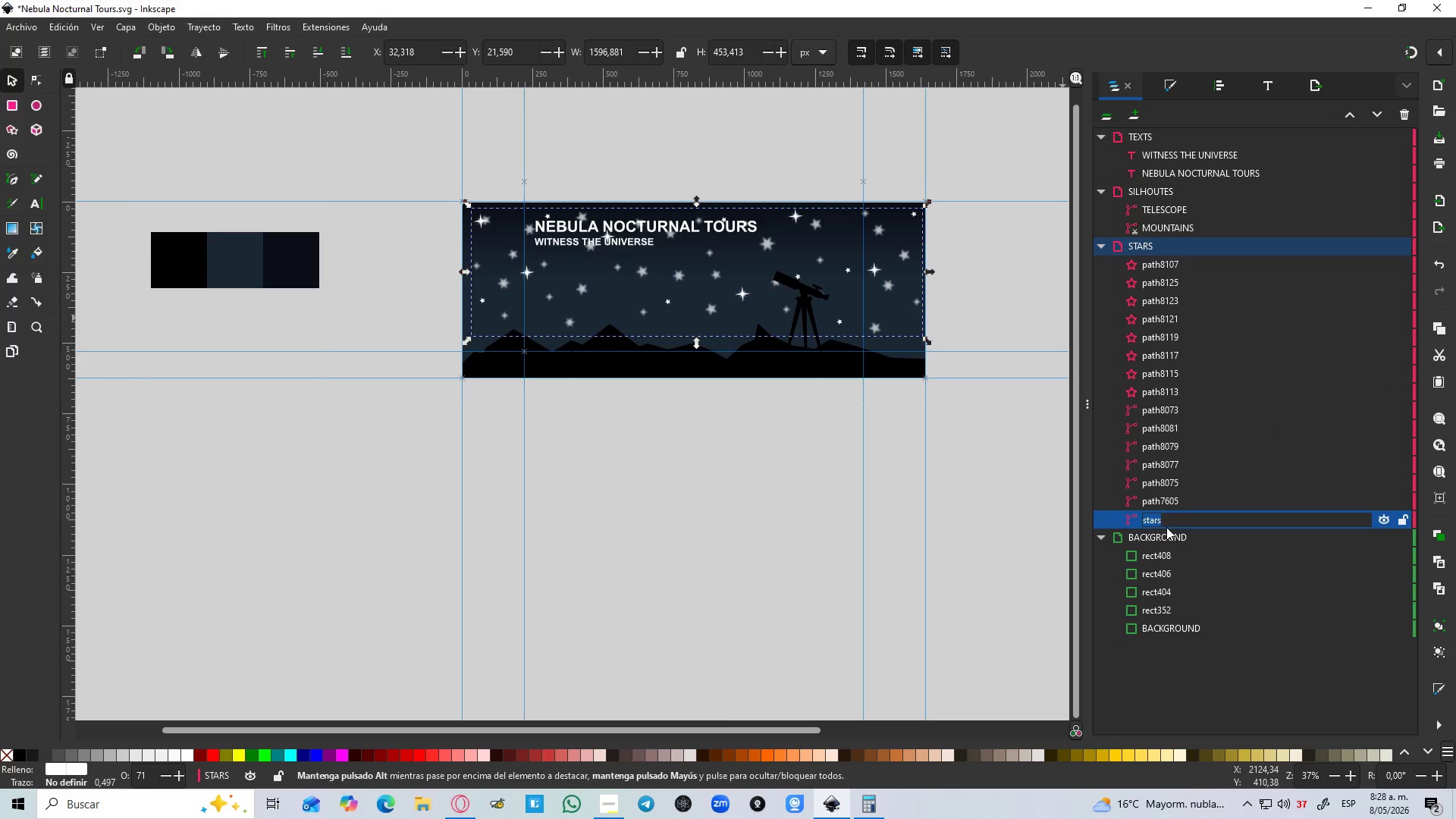 
type(STARS)
 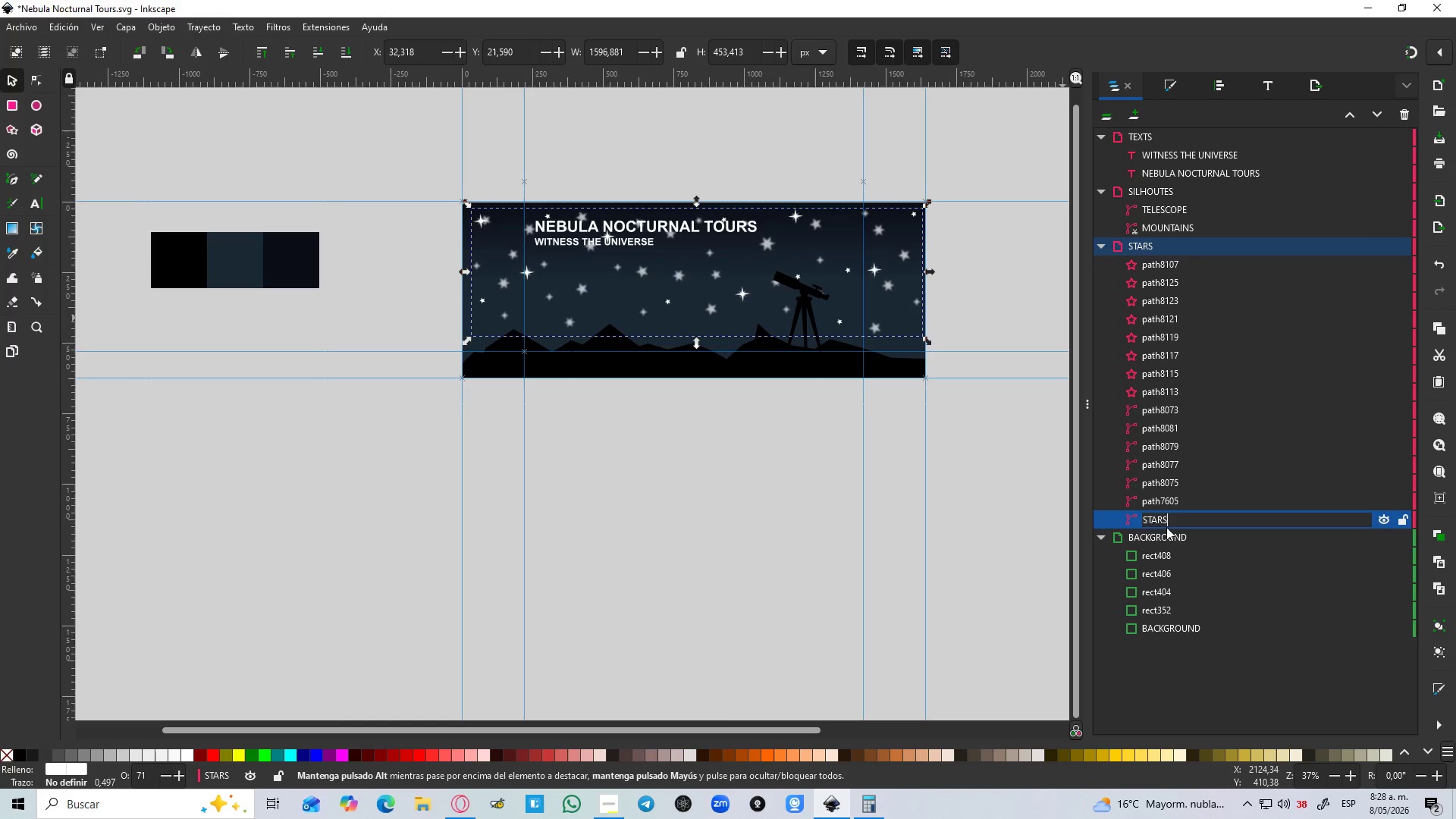 
key(Enter)
 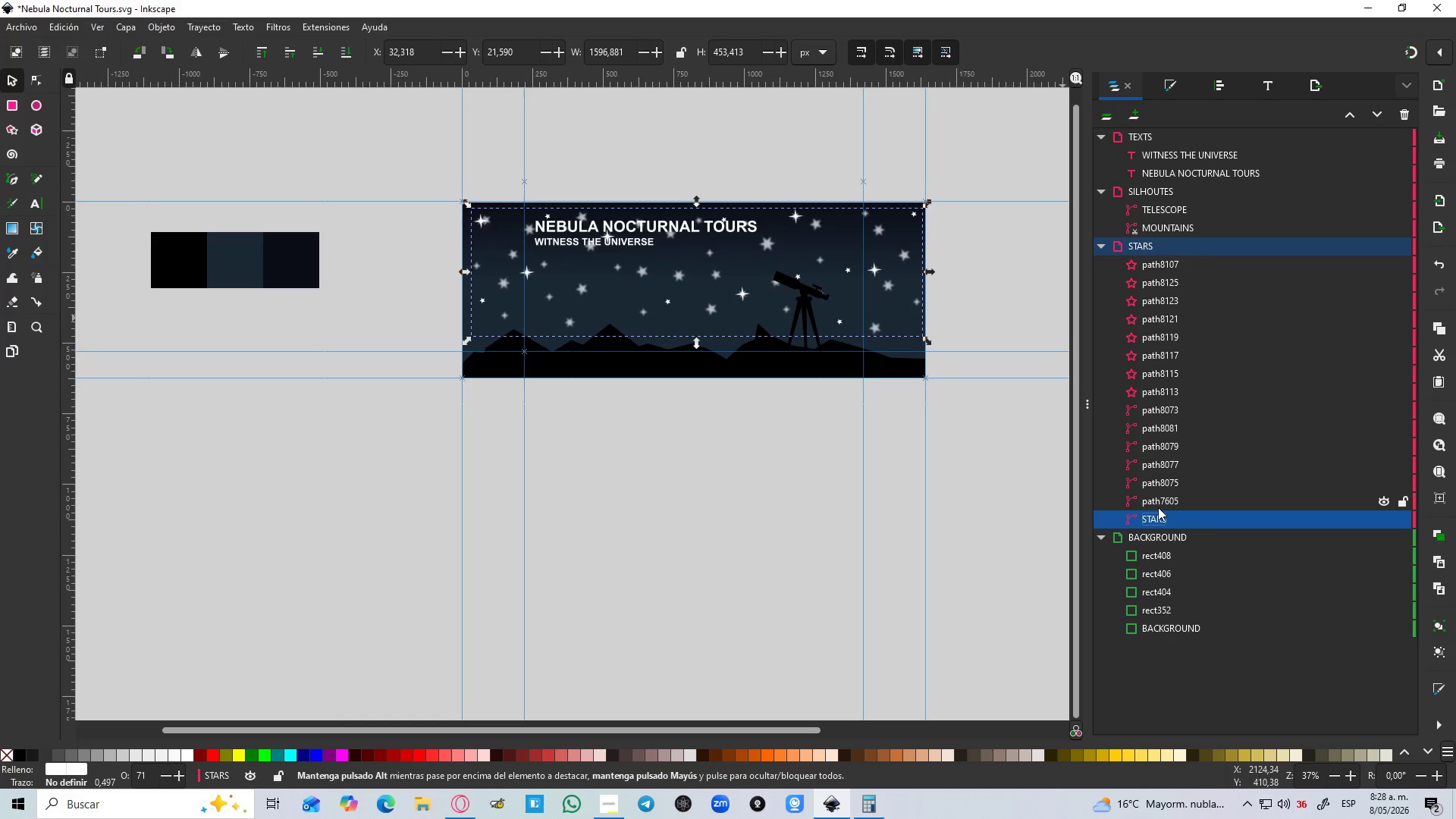 
left_click_drag(start_coordinate=[1156, 513], to_coordinate=[1152, 513])
 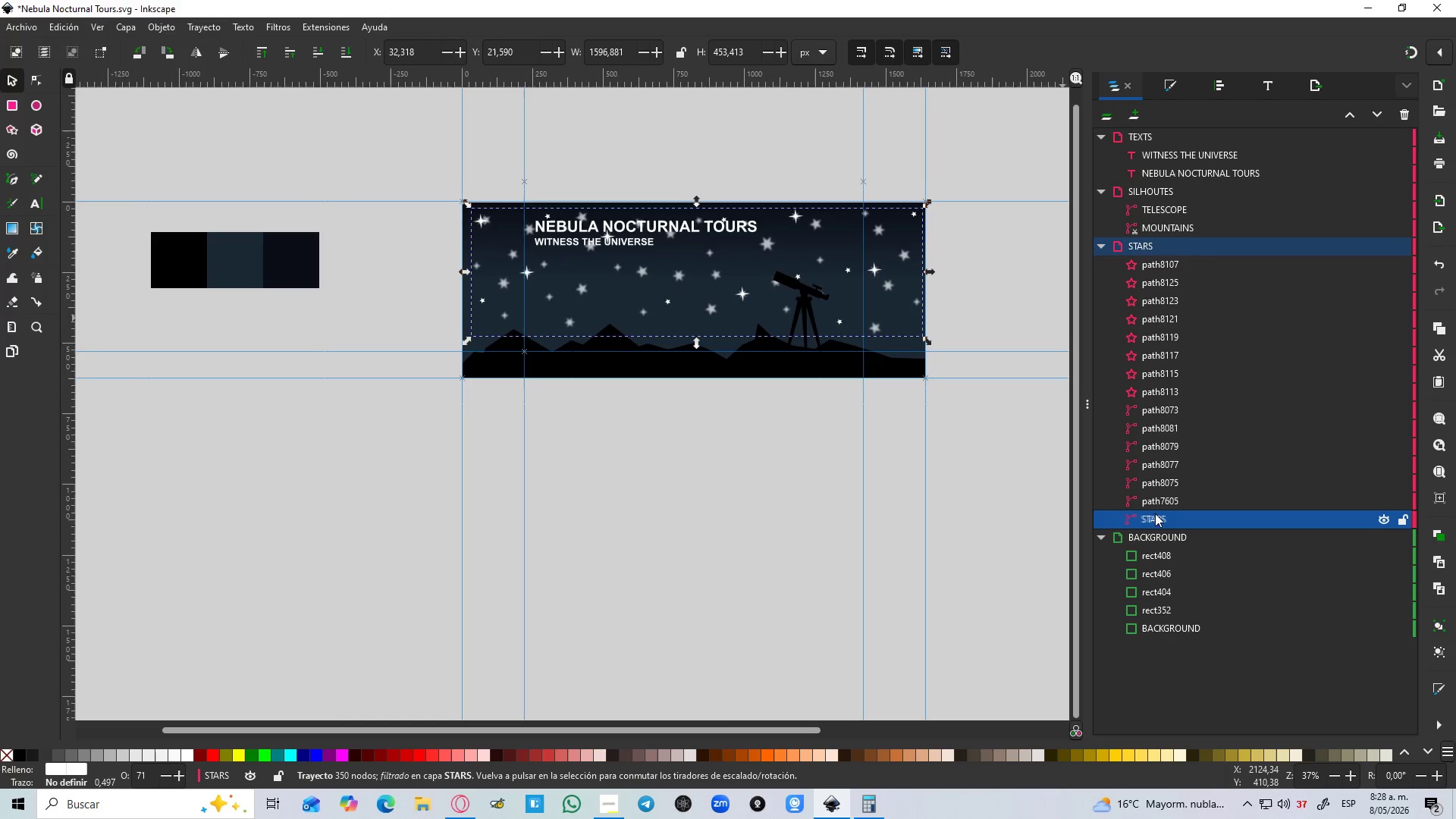 
triple_click([1157, 513])
 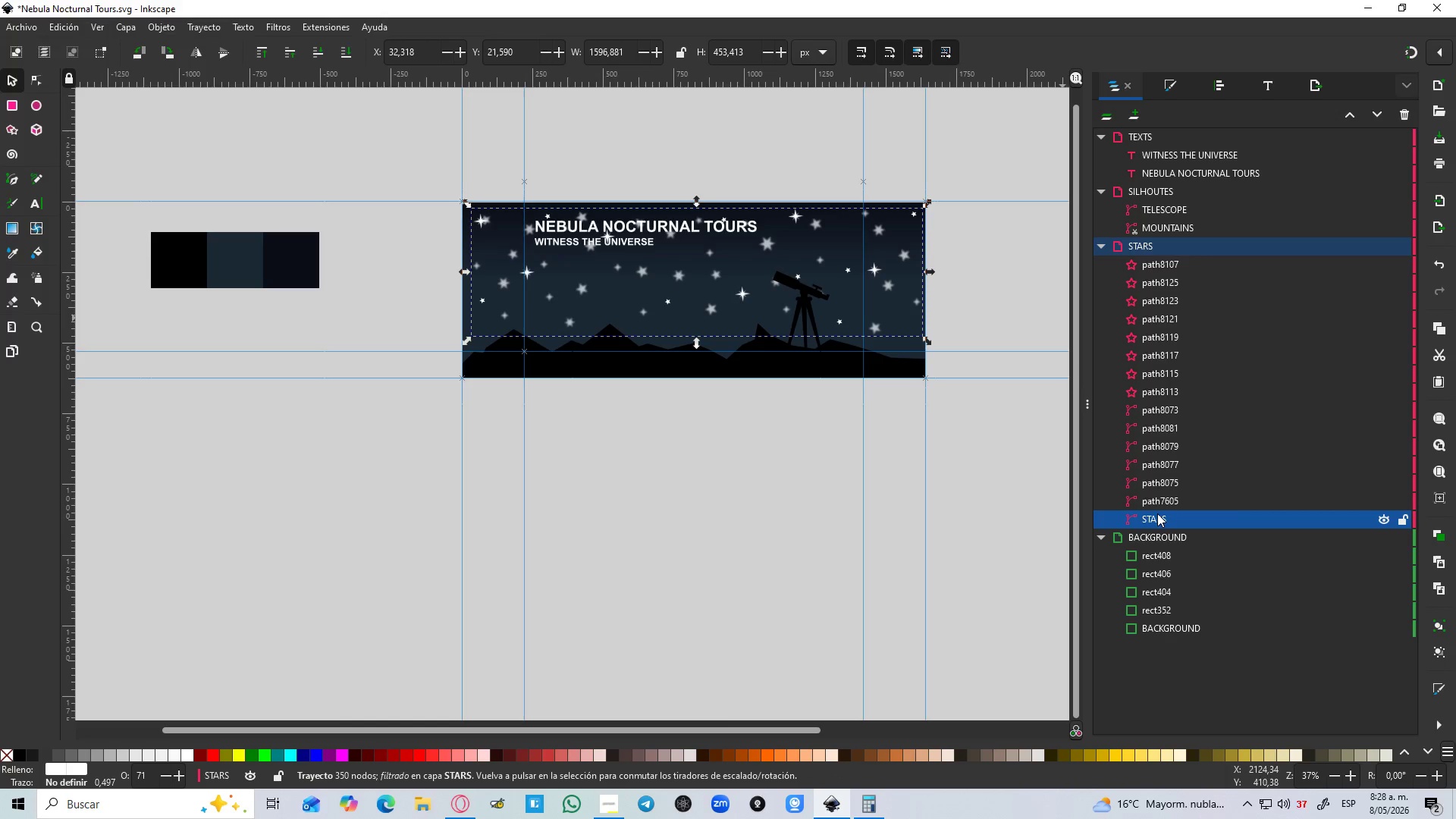 
triple_click([1157, 513])
 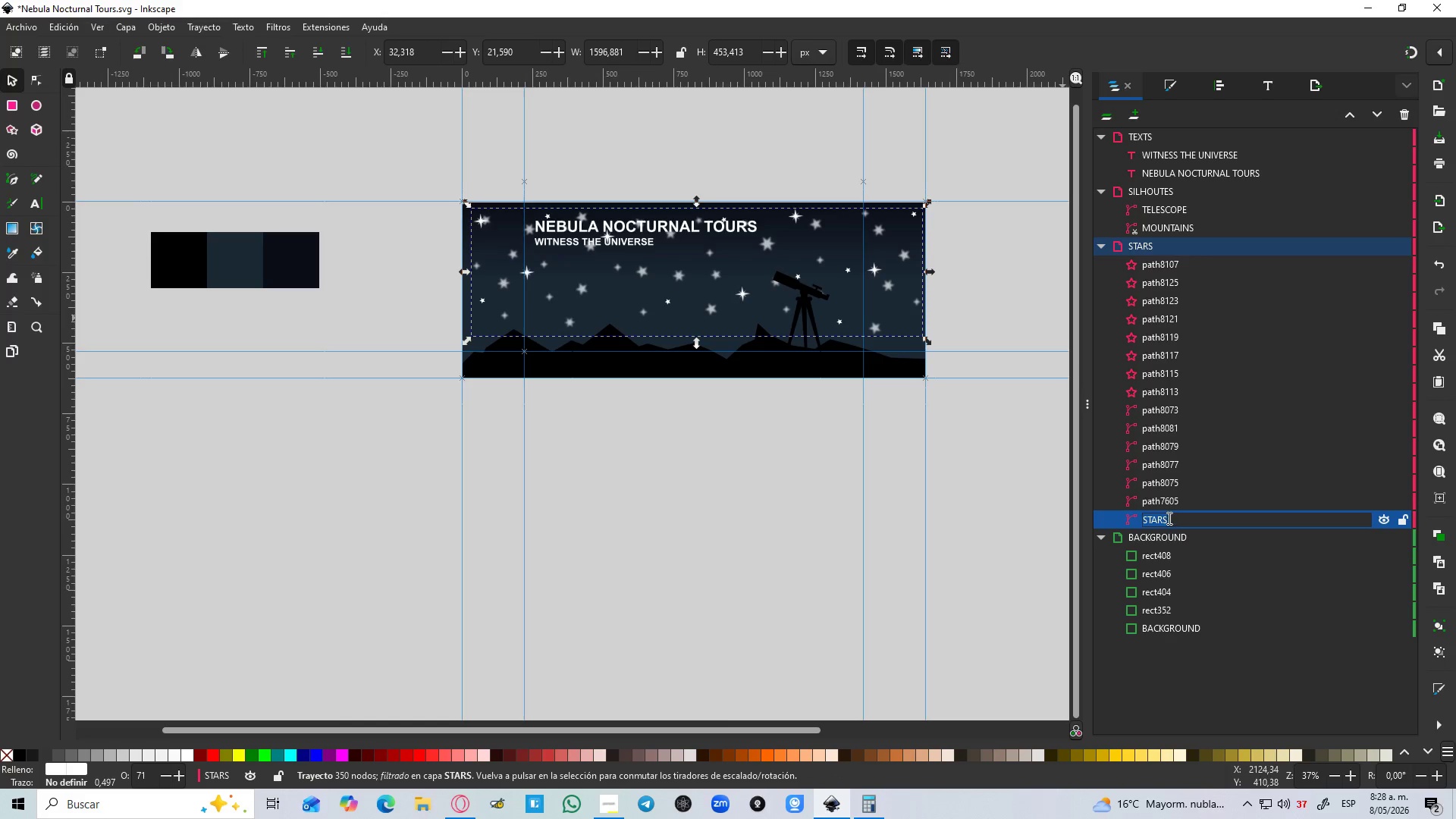 
key(Control+C)
 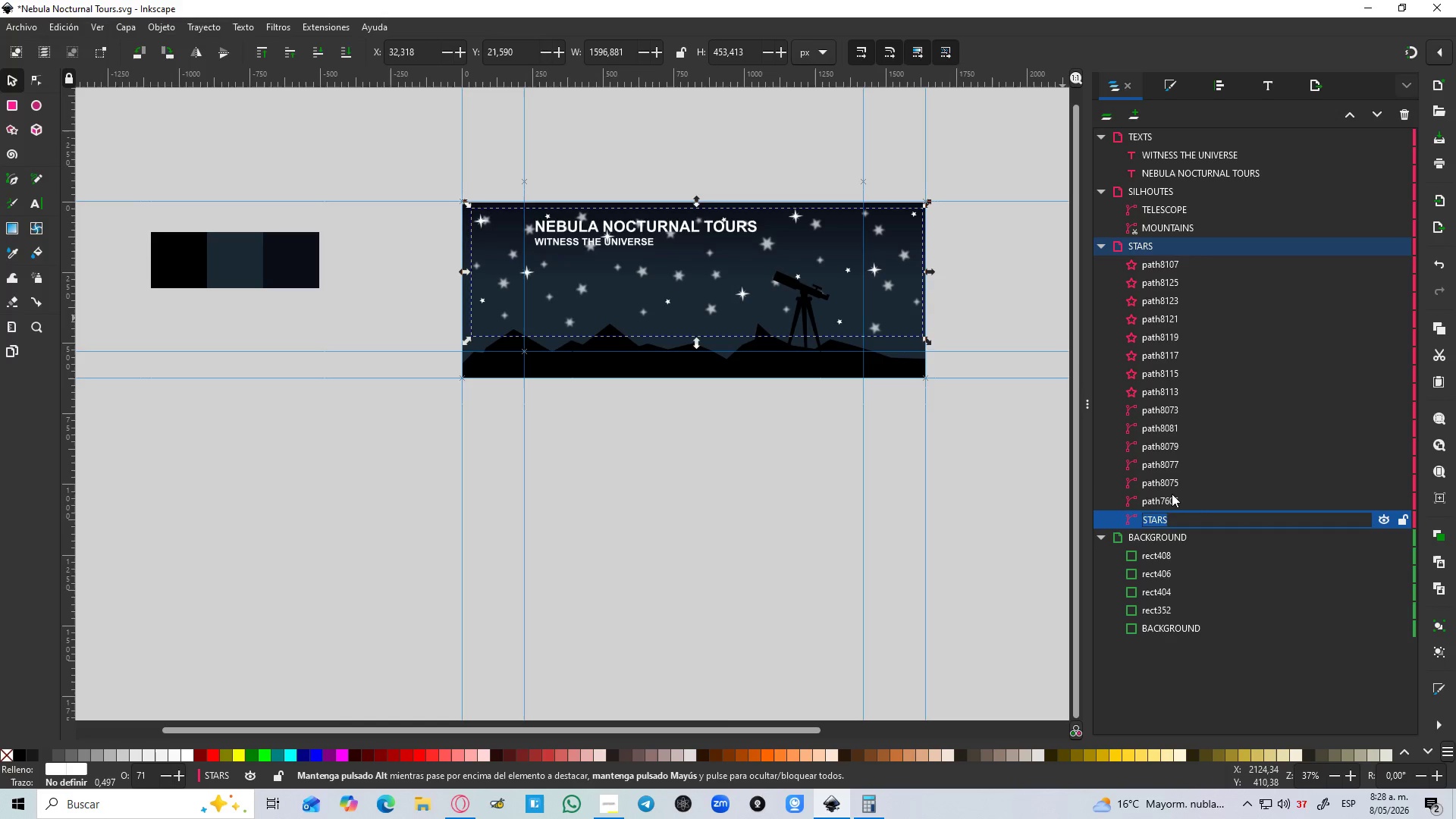 
double_click([1172, 494])
 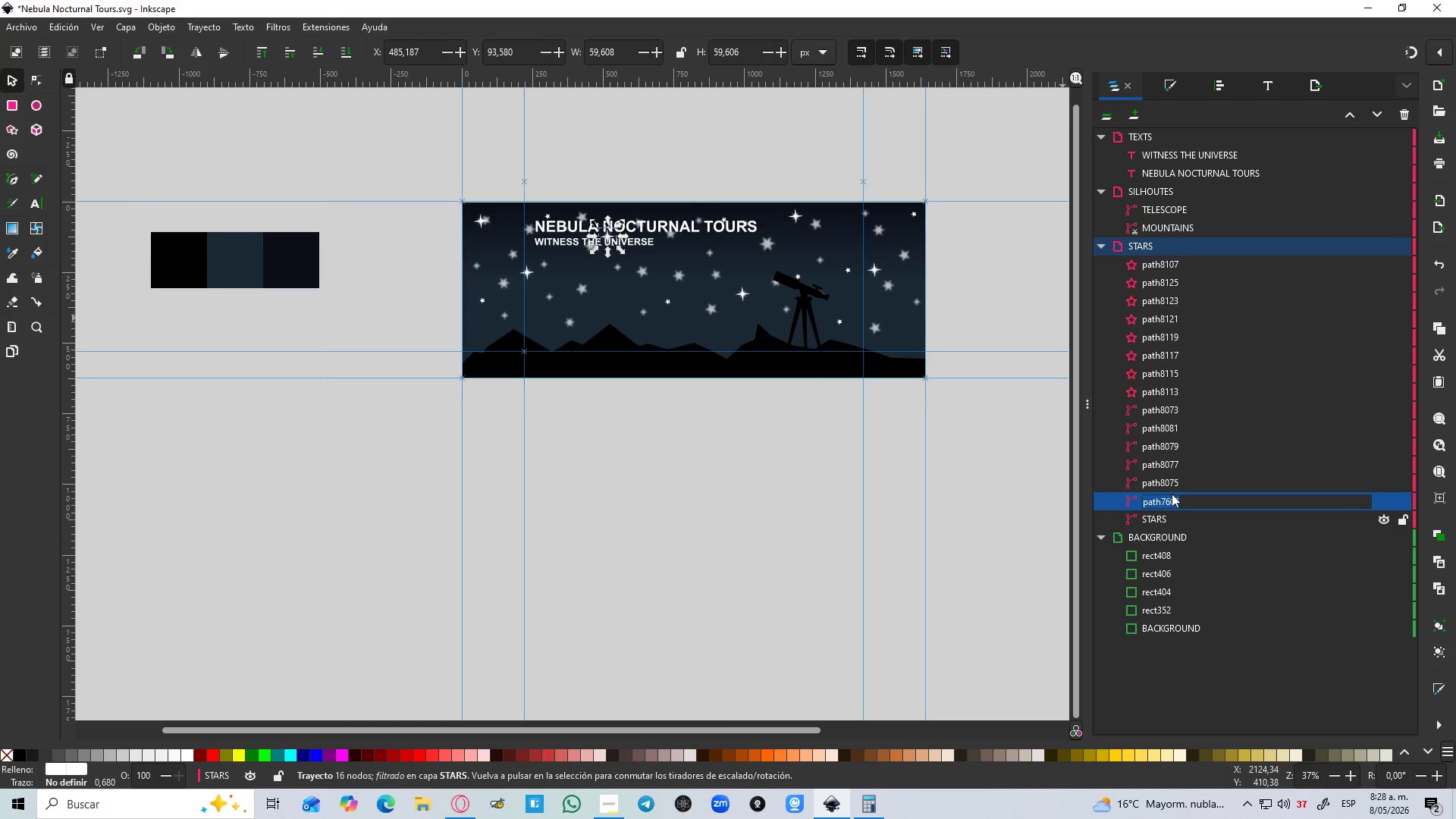 
key(Control+V)
 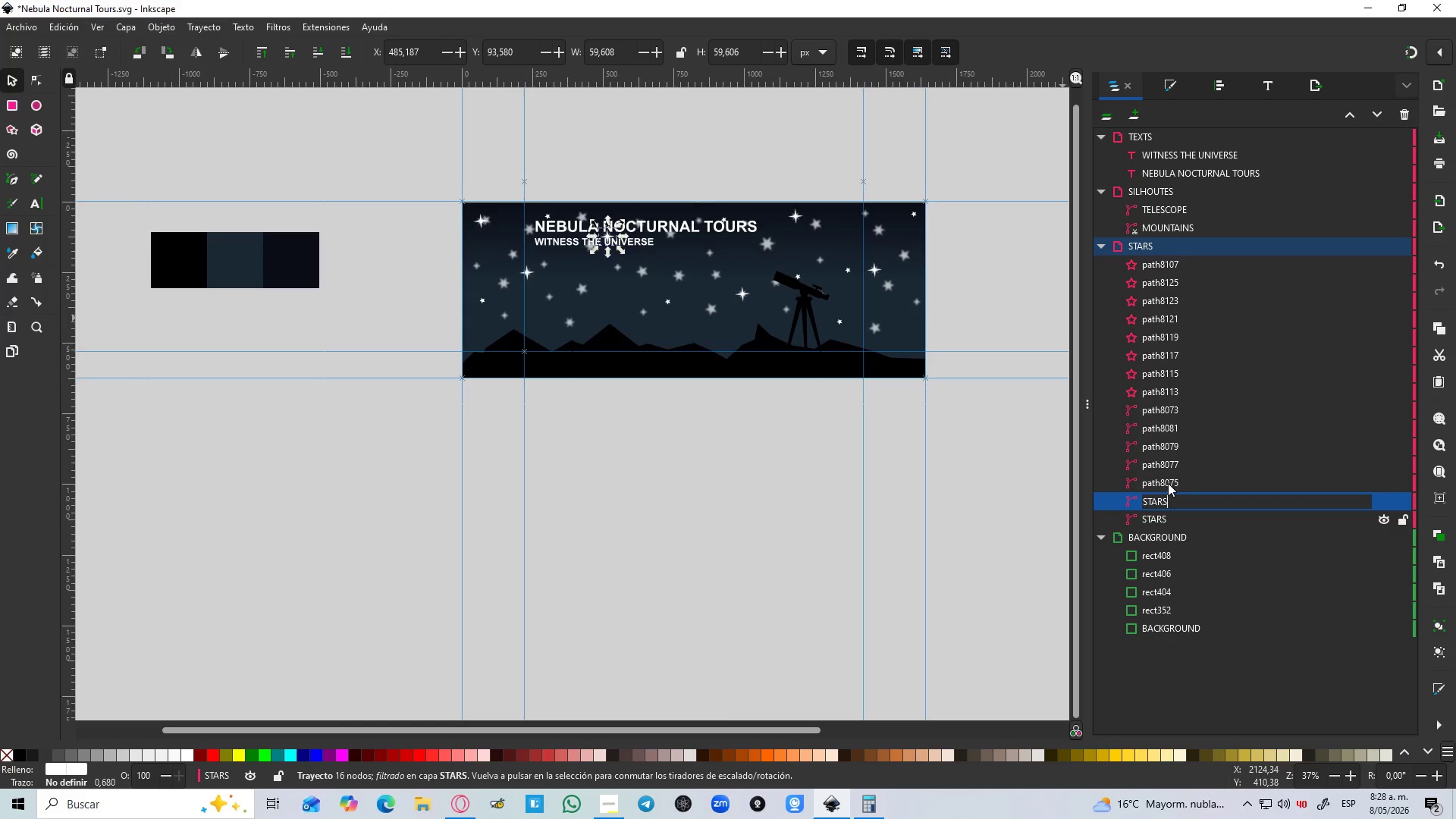 
double_click([1168, 483])
 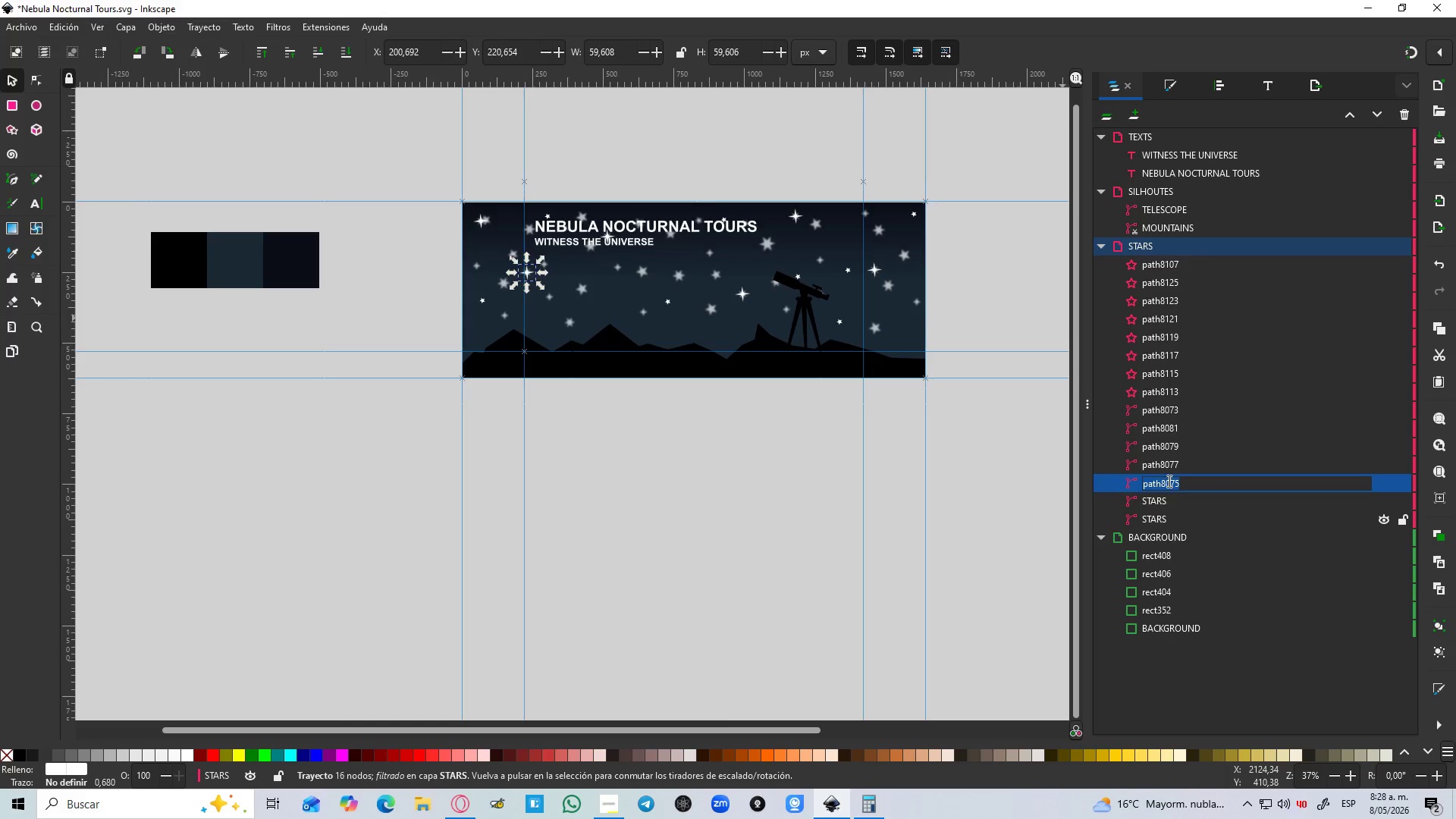 
key(Control+V)
 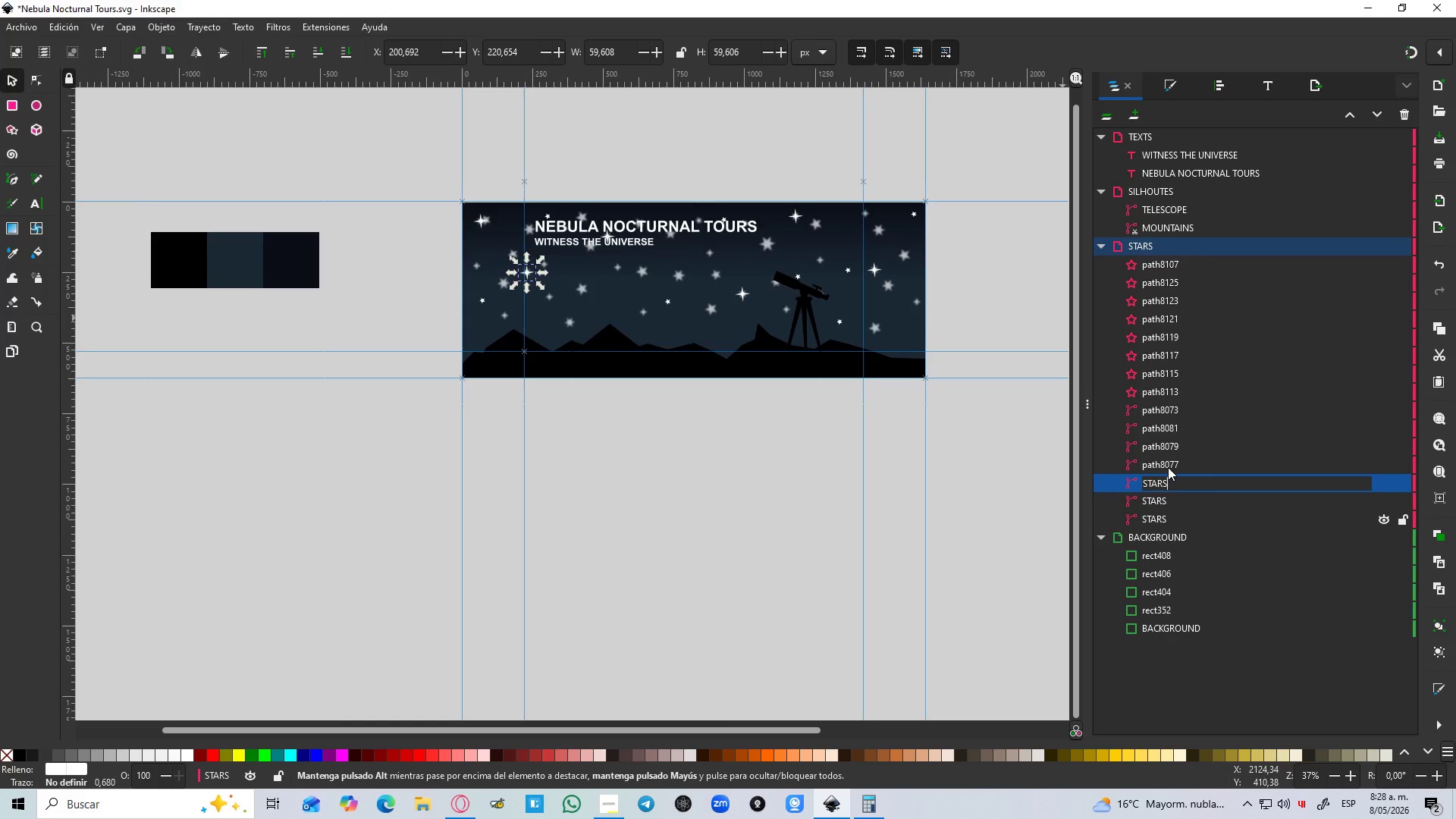 
double_click([1168, 466])
 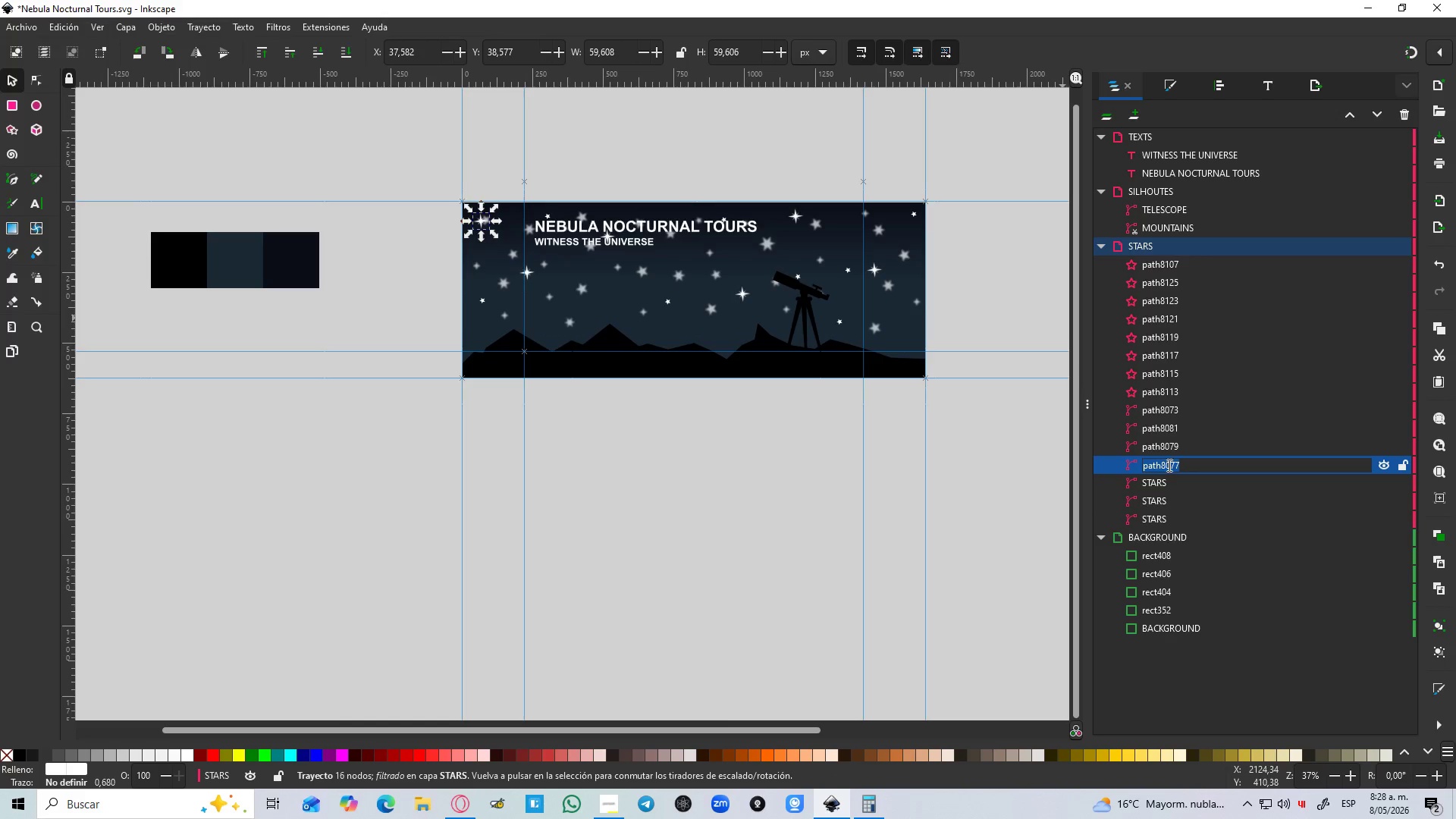 
key(Control+V)
 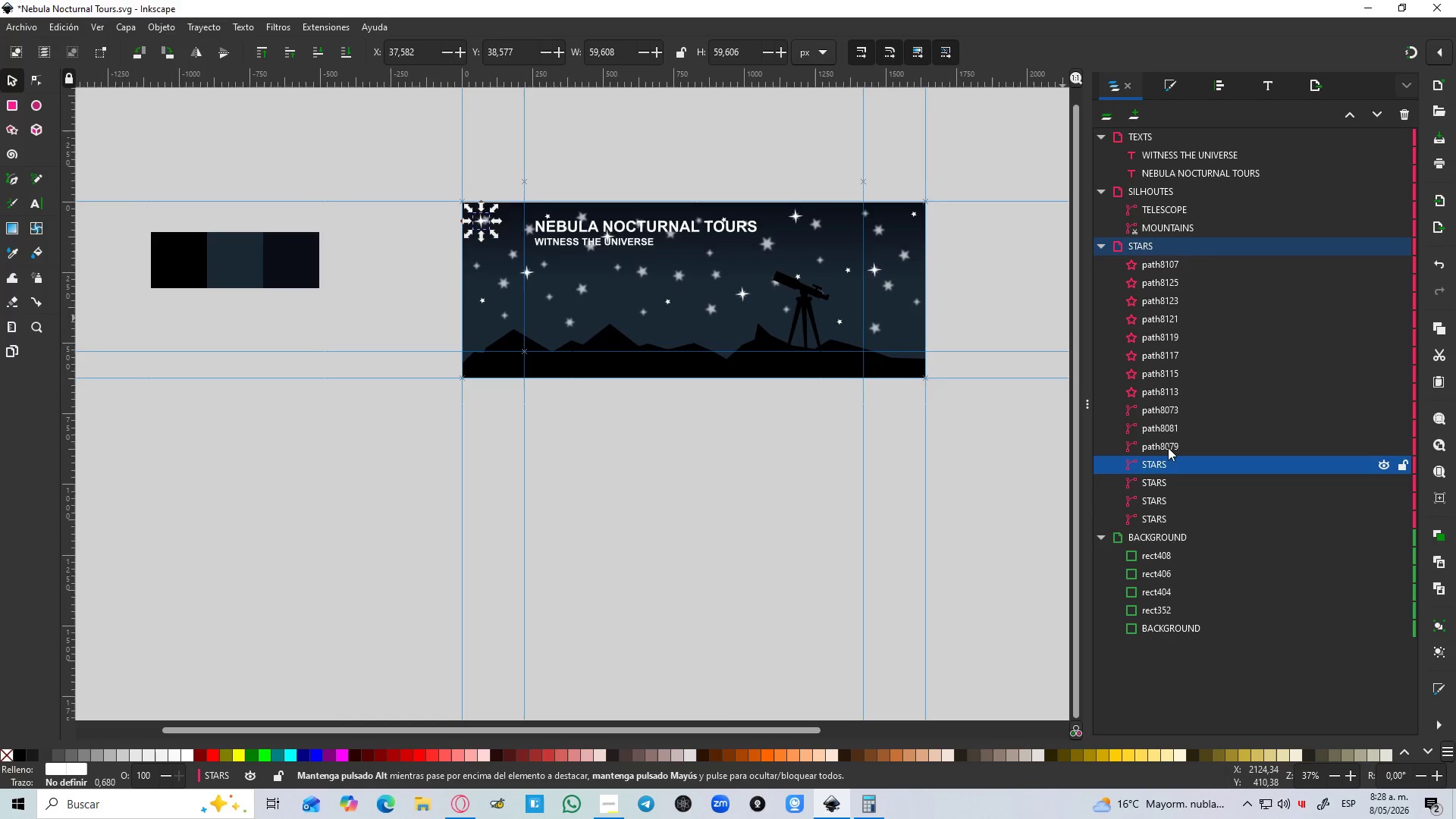 
double_click([1168, 447])
 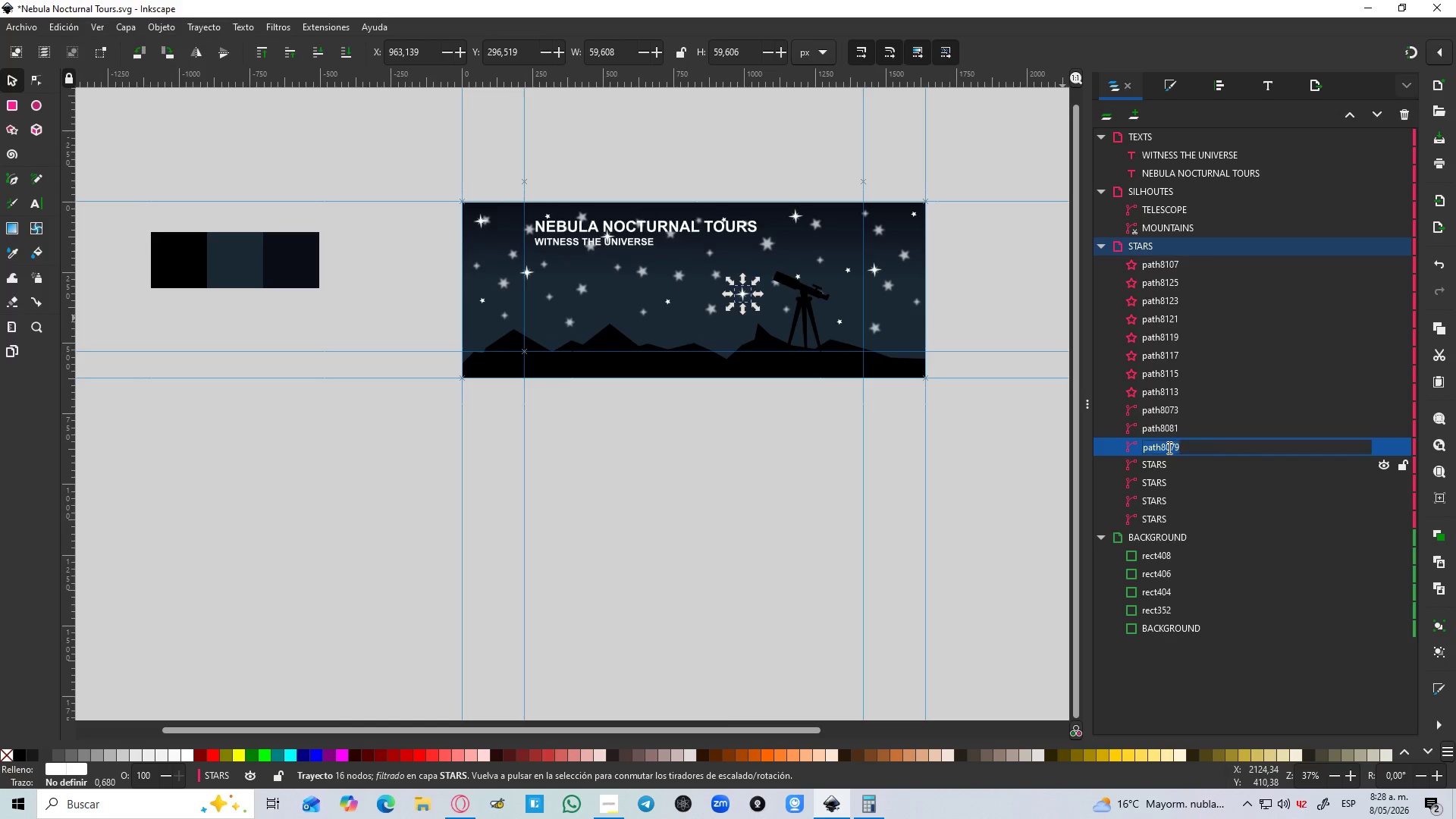 
key(Control+V)
 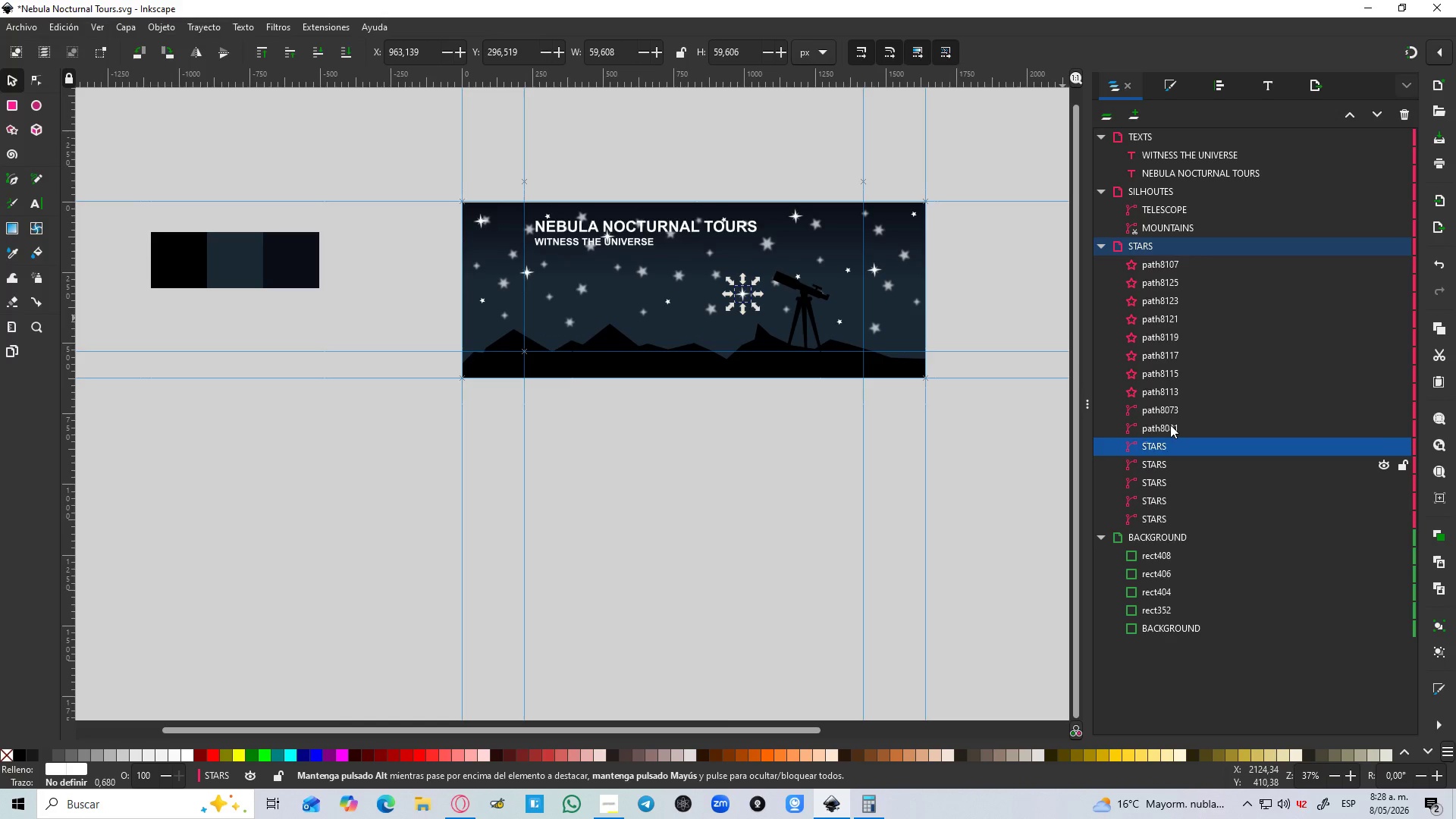 
double_click([1170, 425])
 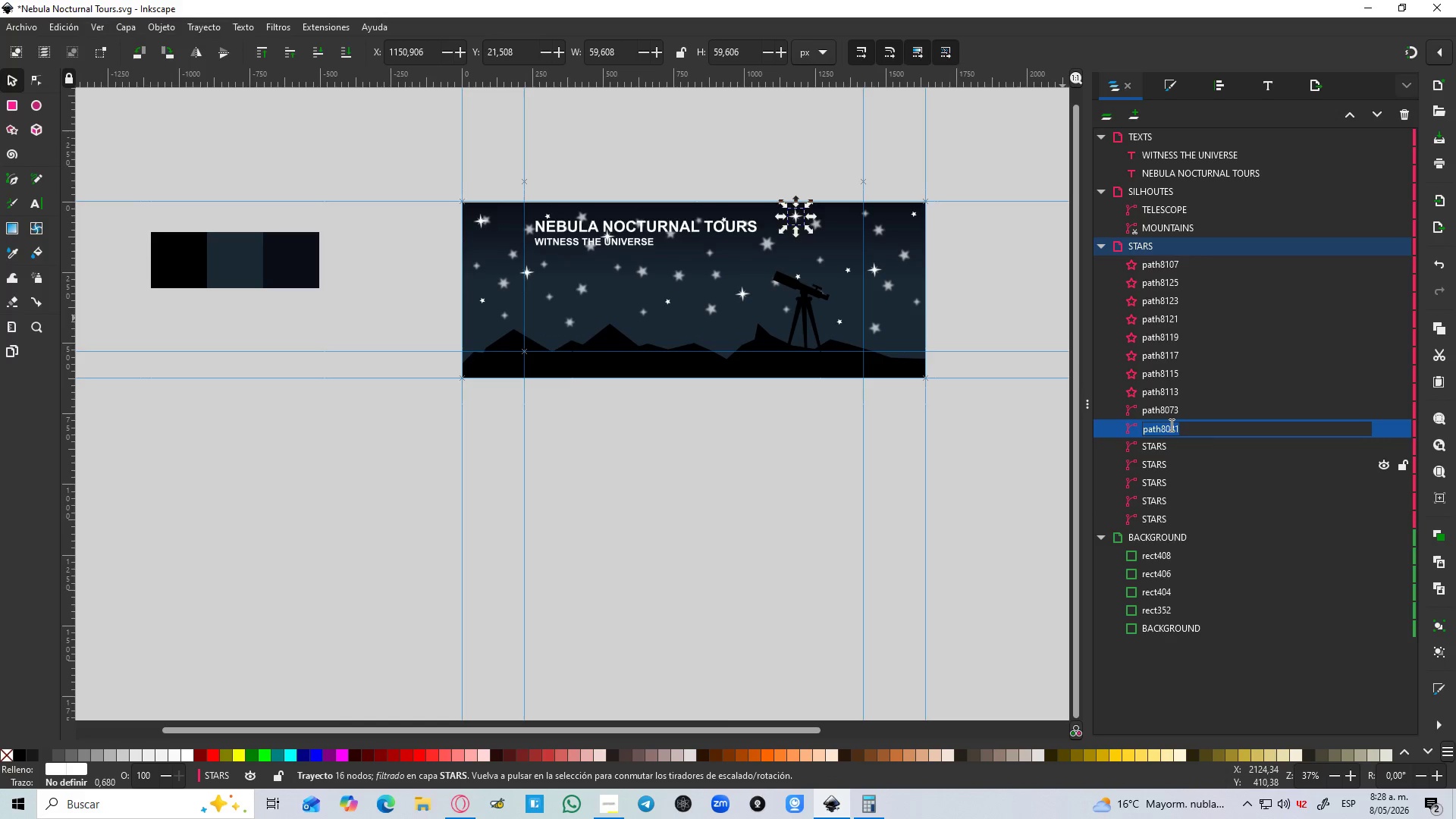 
key(Control+ControlLeft)
 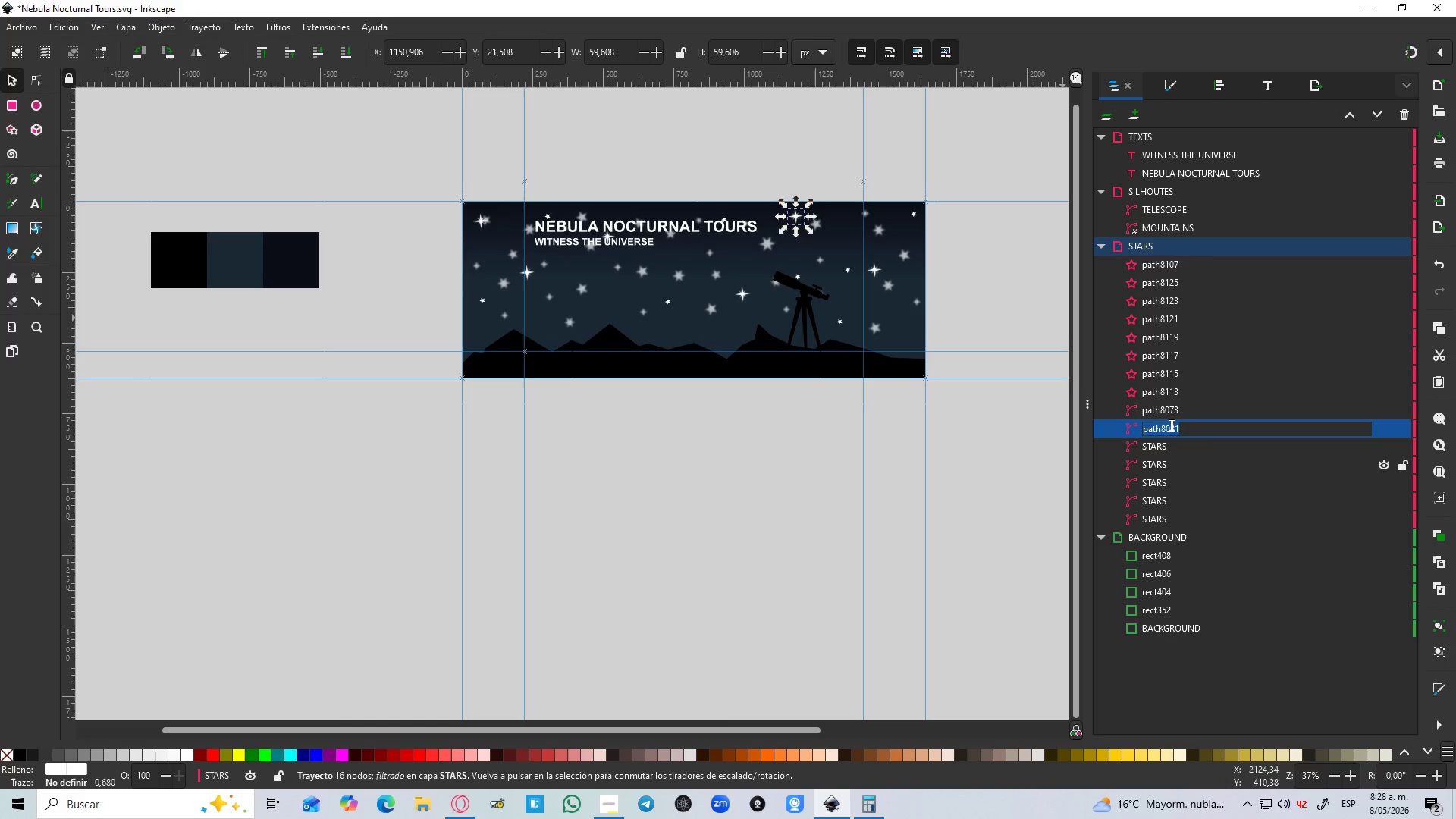 
key(Control+V)
 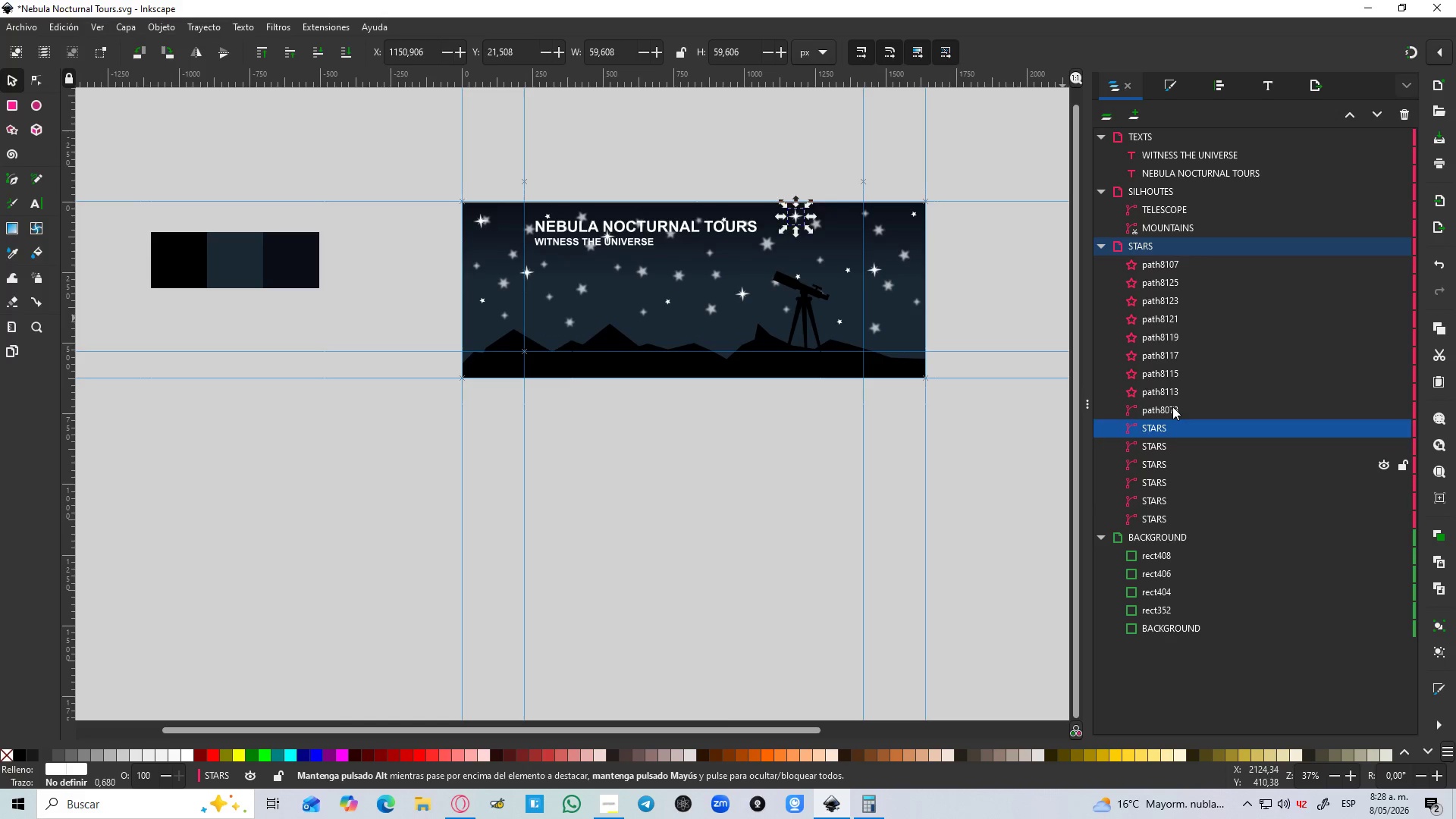 
double_click([1172, 406])
 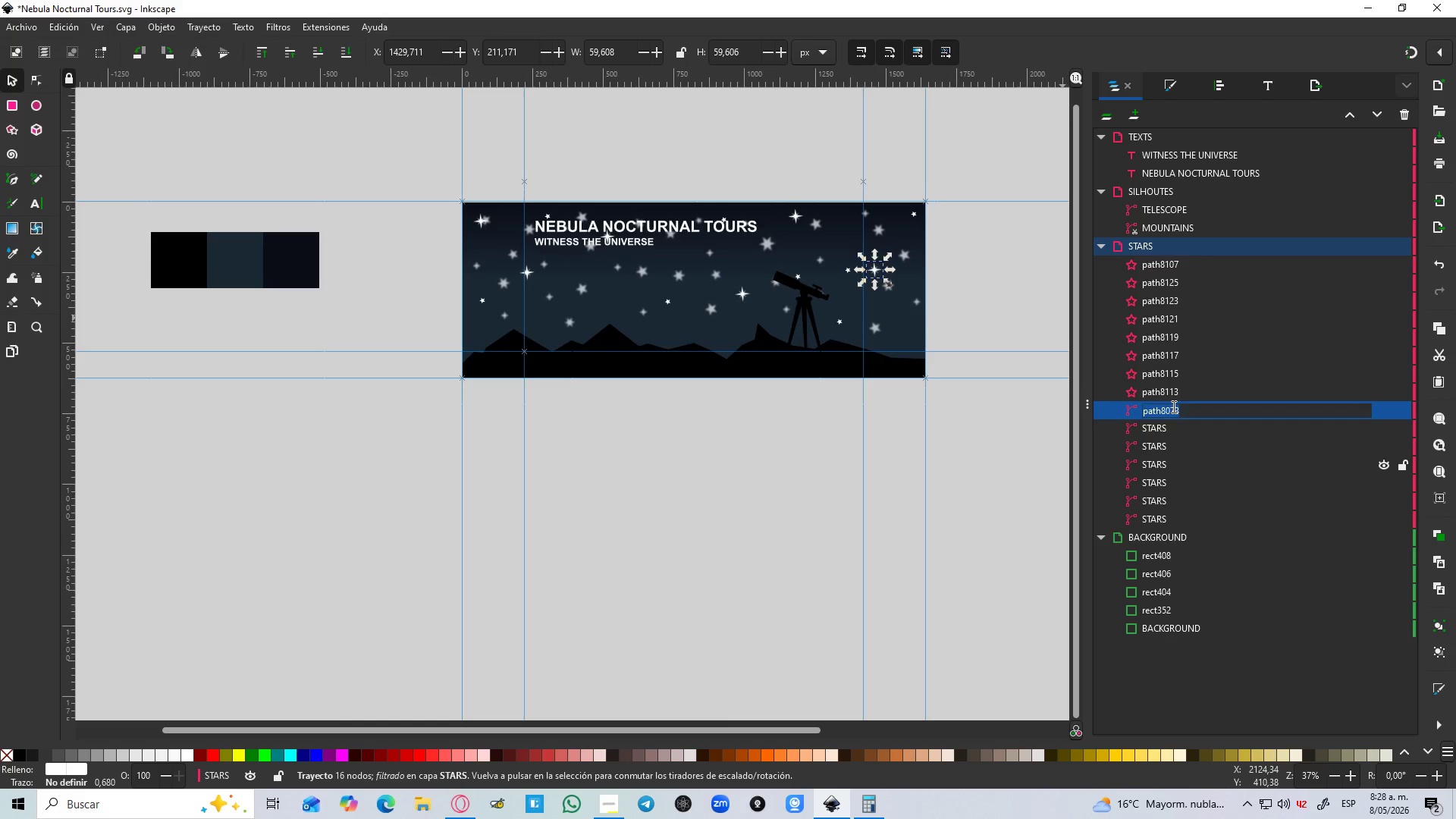 
key(Control+ControlLeft)
 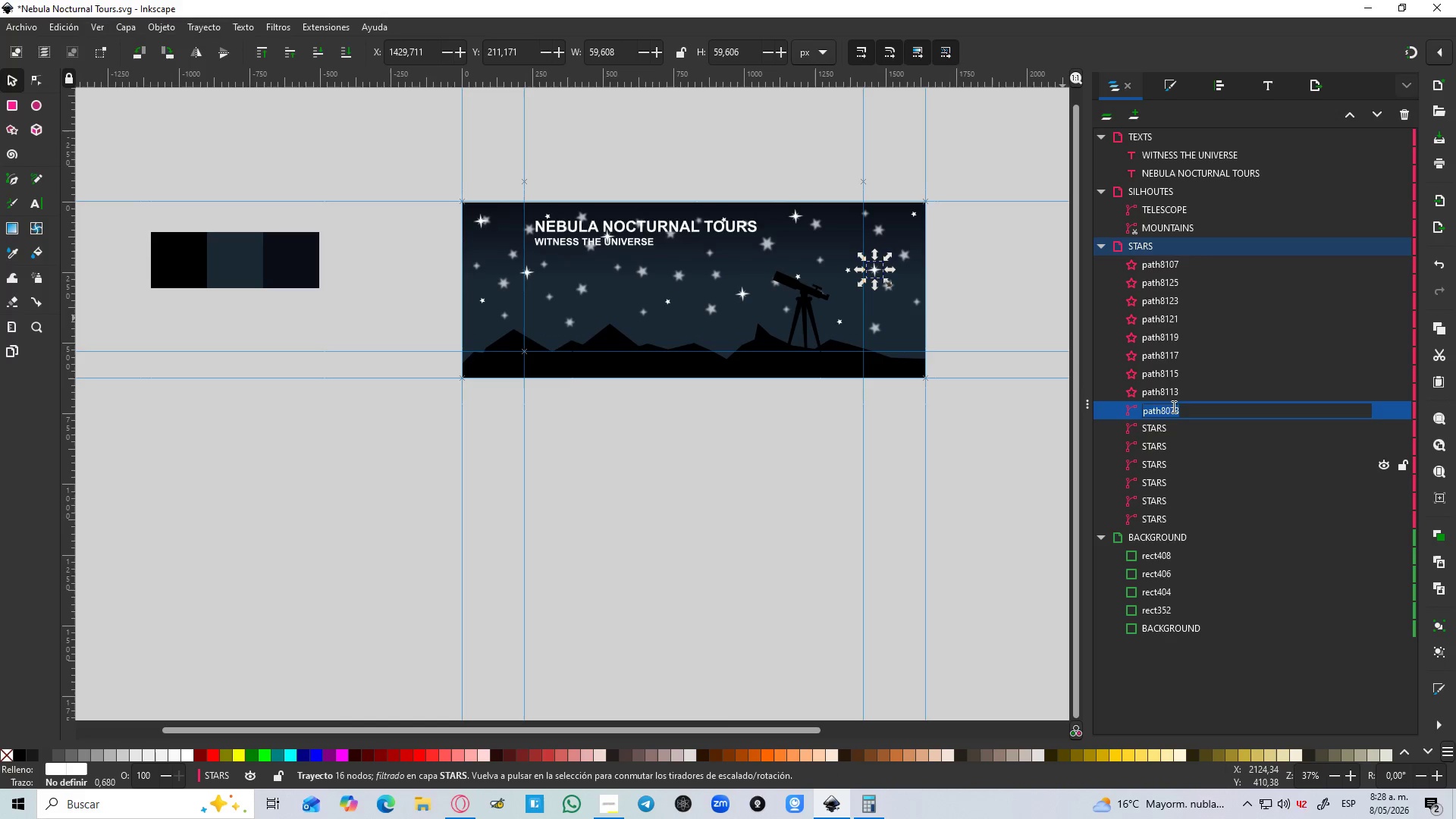 
key(Control+V)
 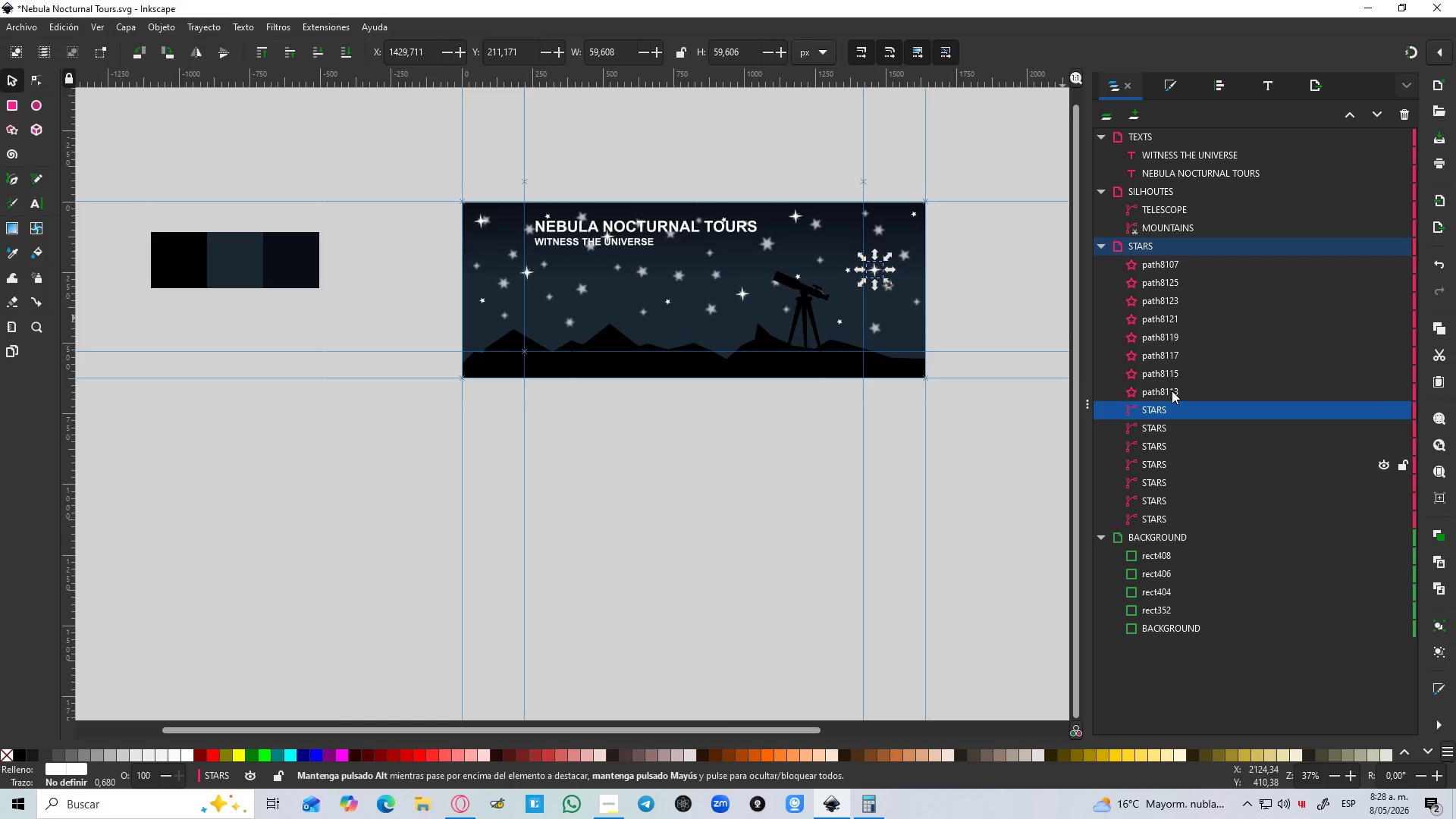 
double_click([1172, 390])
 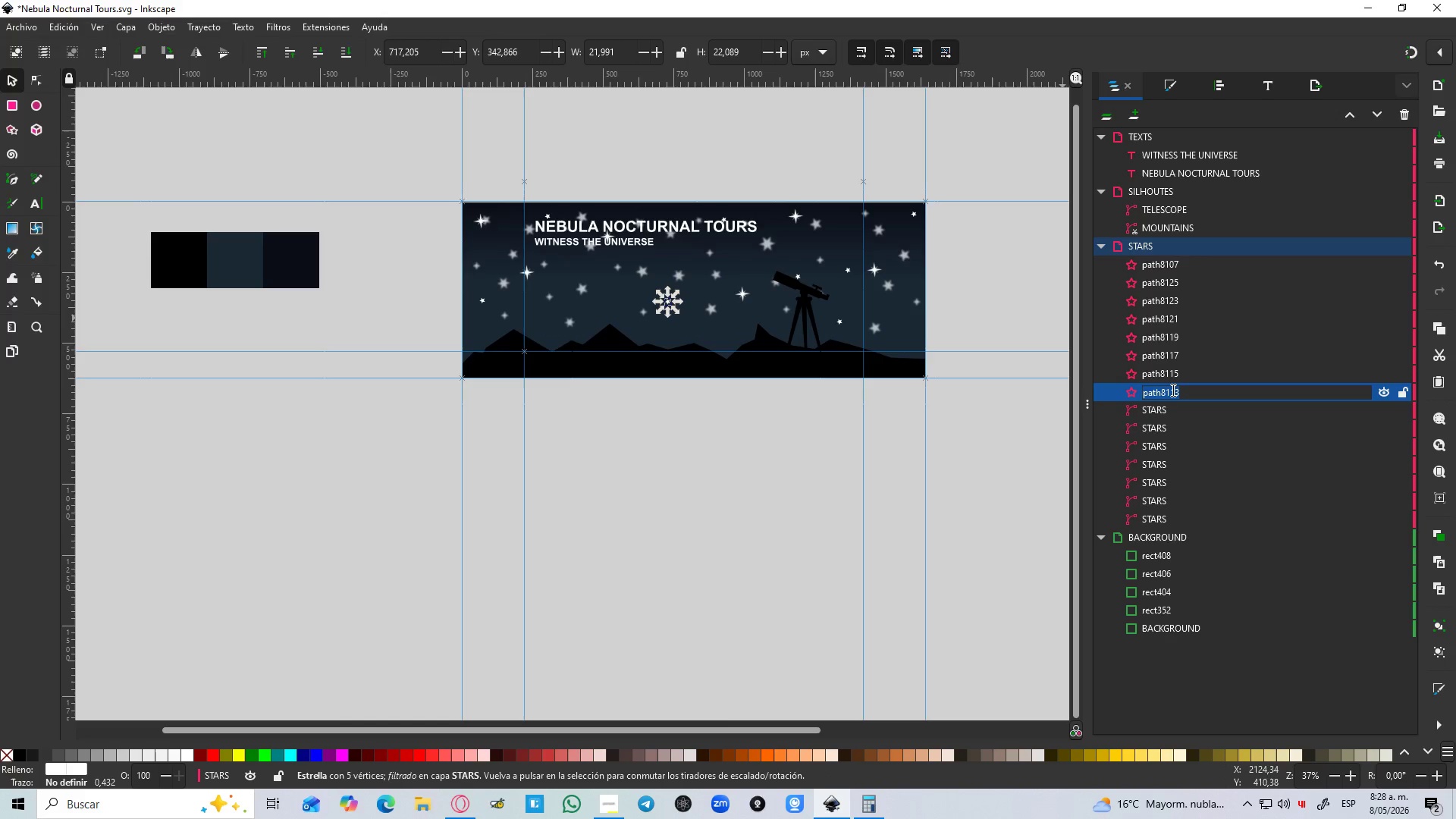 
key(Control+ControlLeft)
 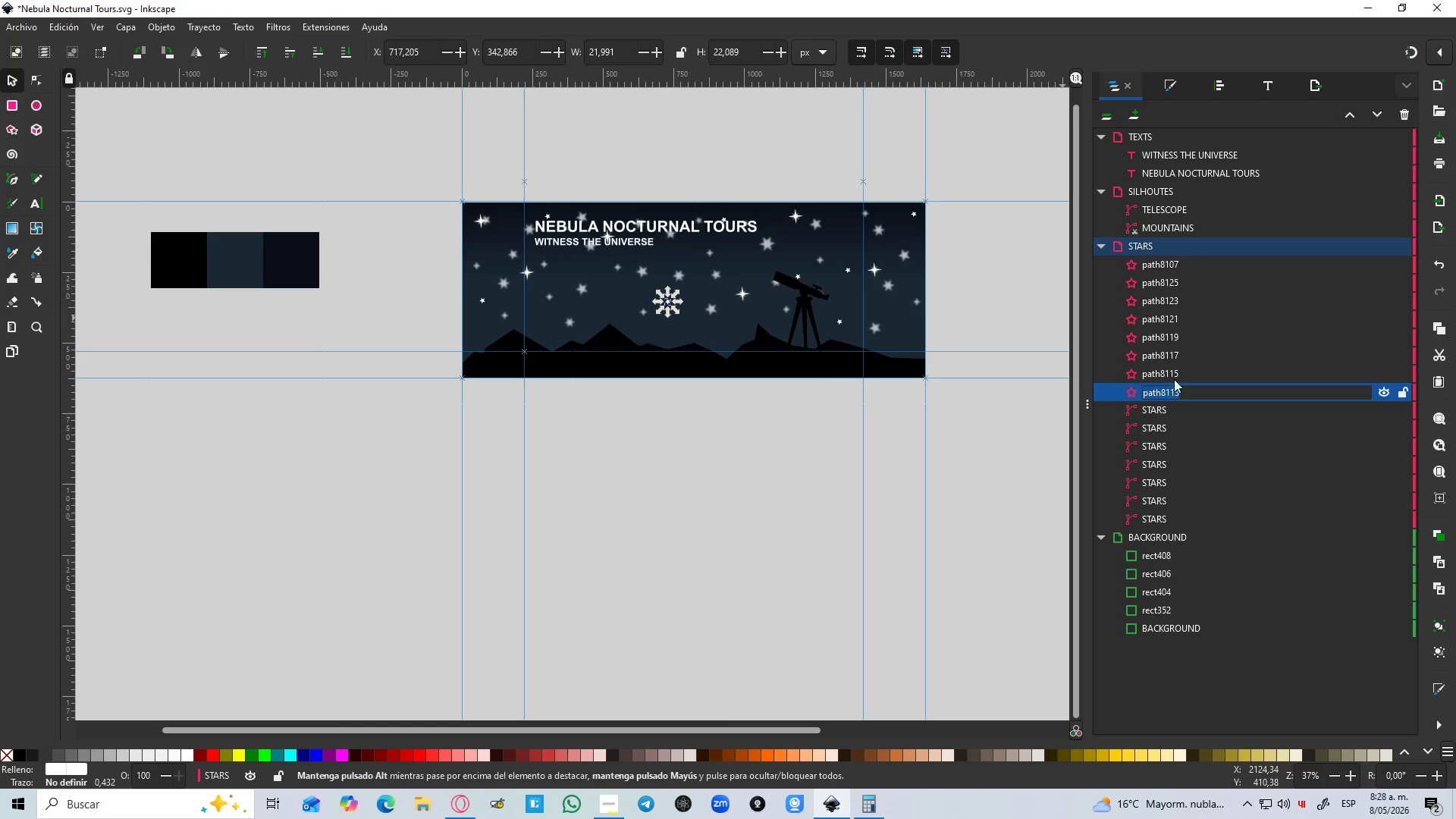 
key(Control+V)
 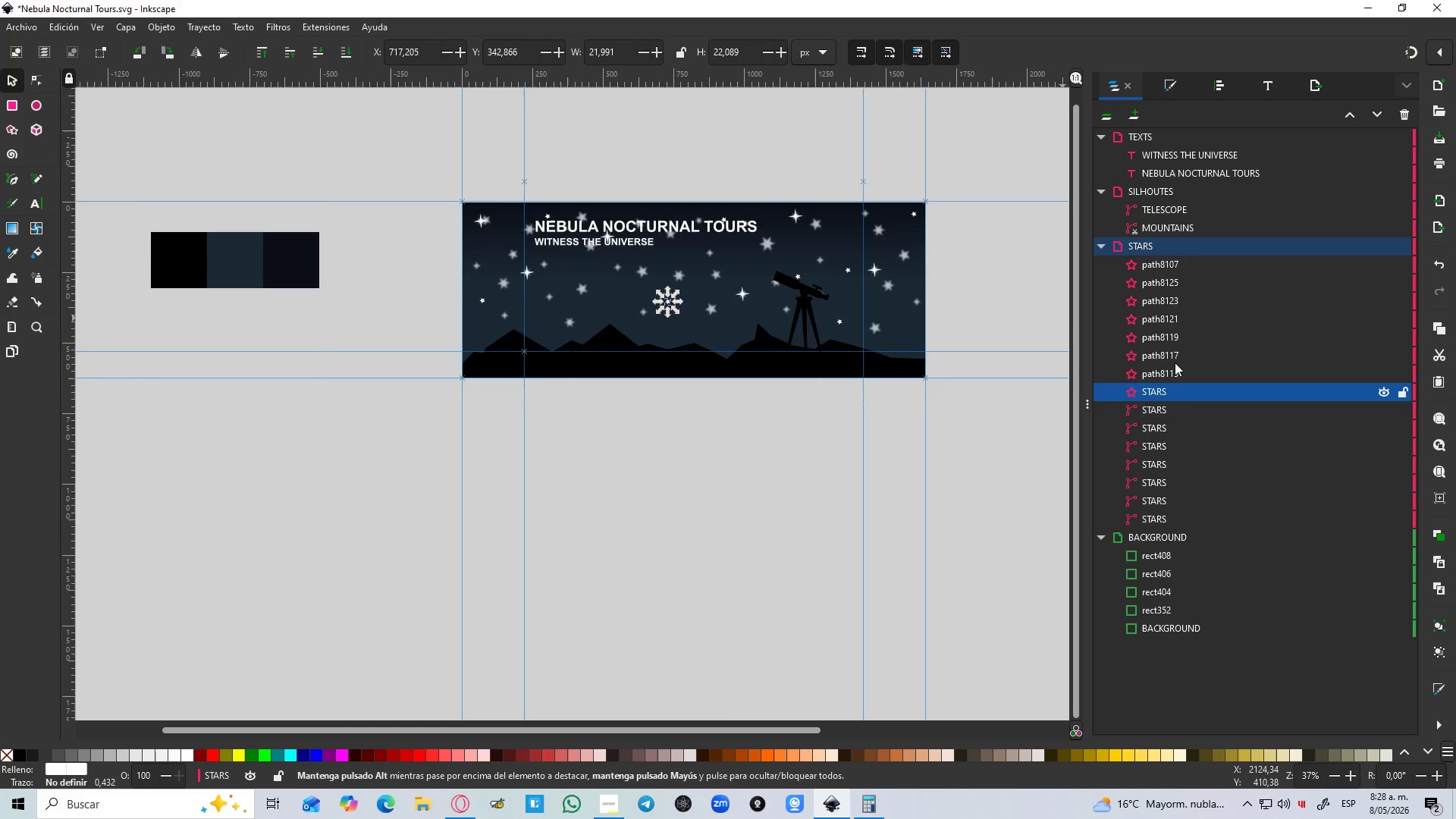 
double_click([1175, 362])
 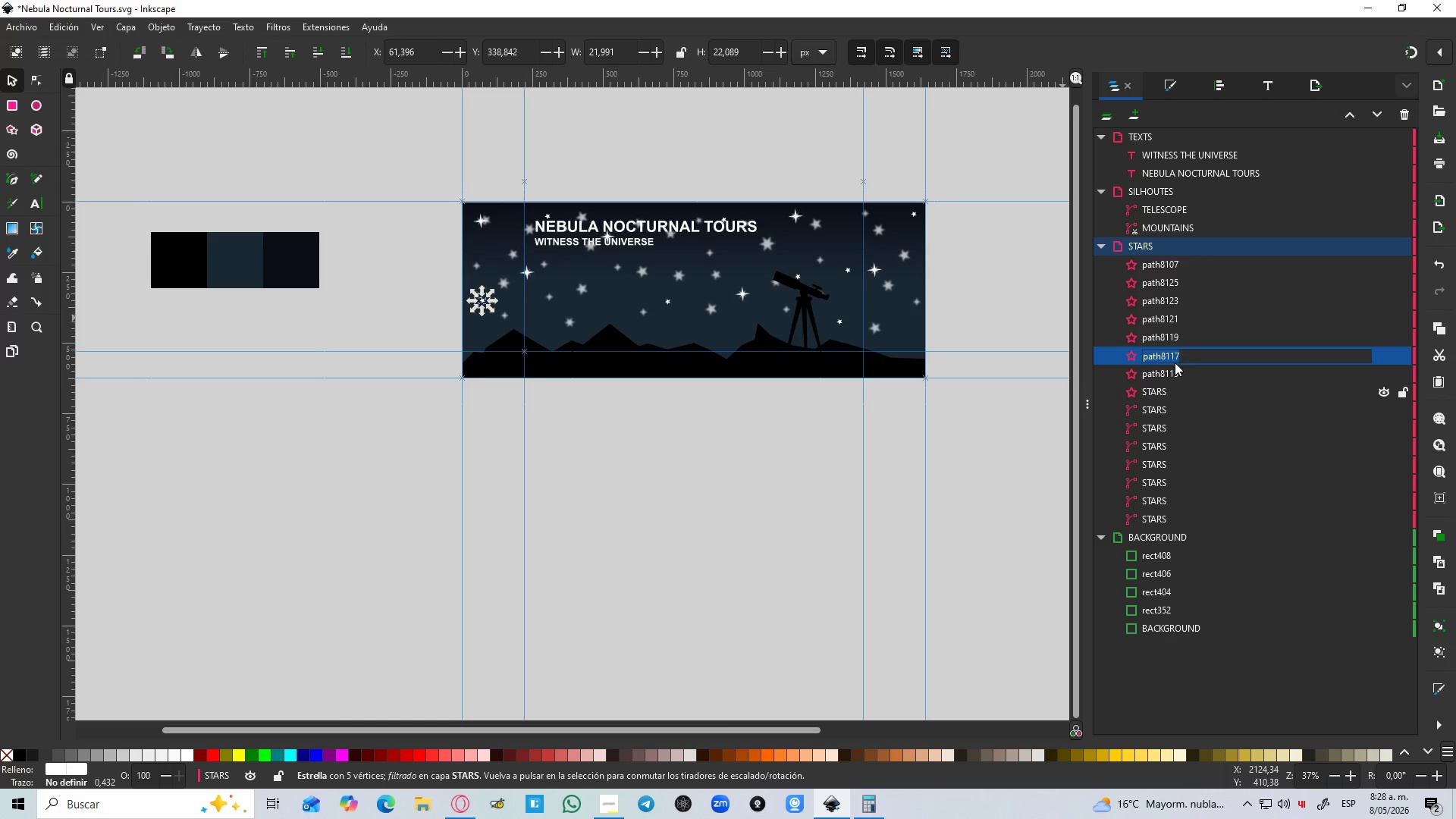 
key(Control+V)
 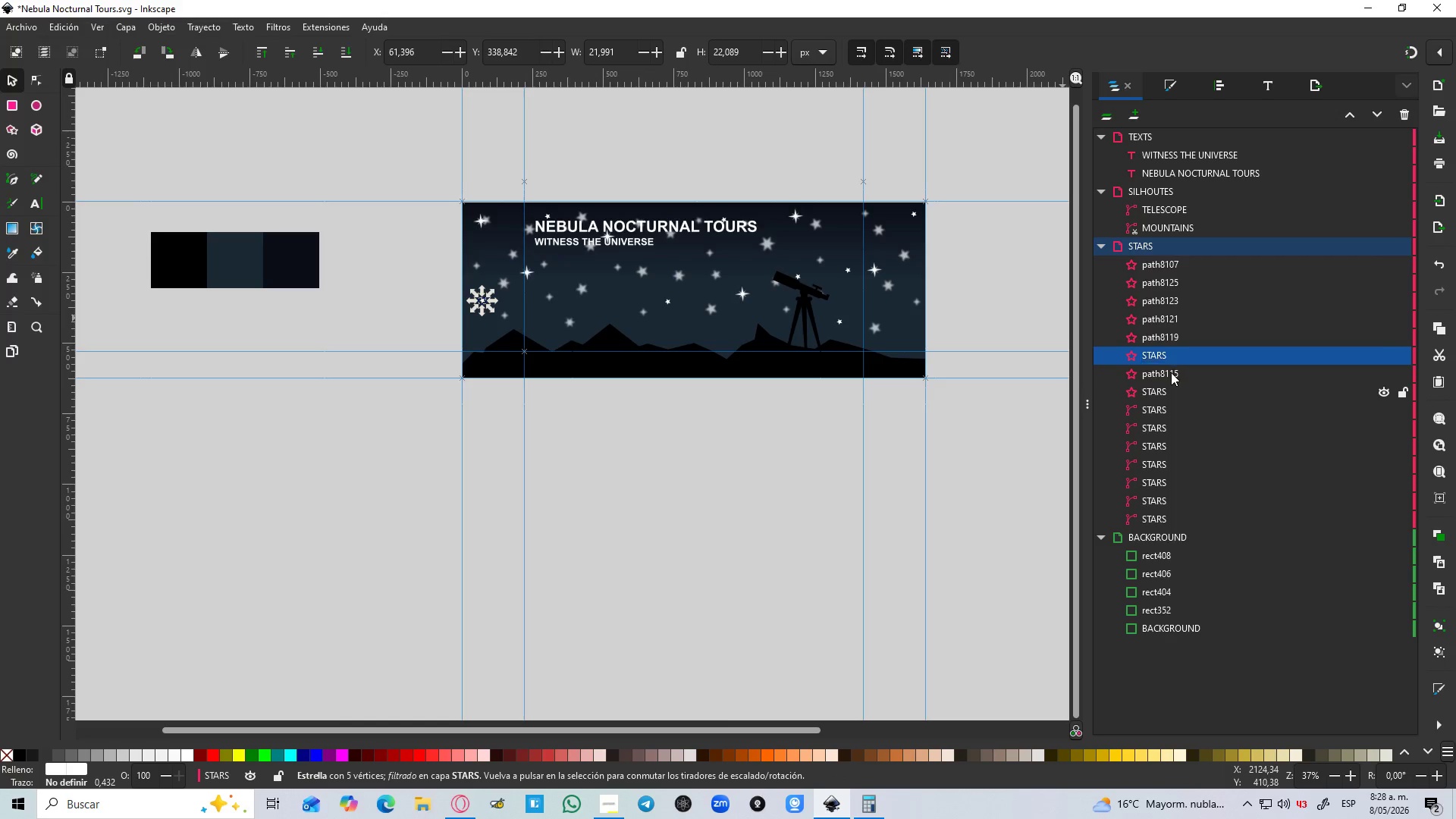 
double_click([1171, 372])
 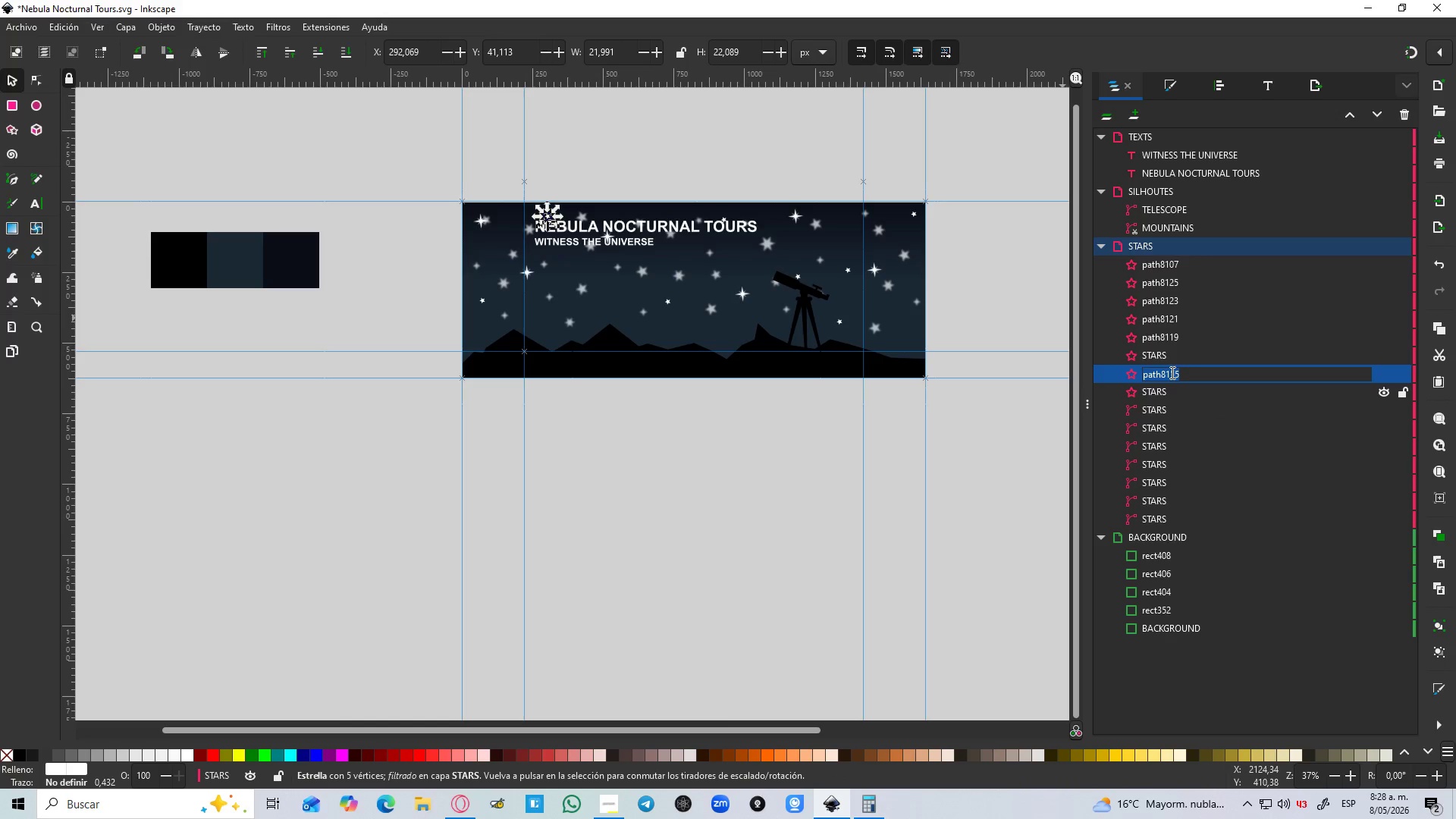 
key(Control+V)
 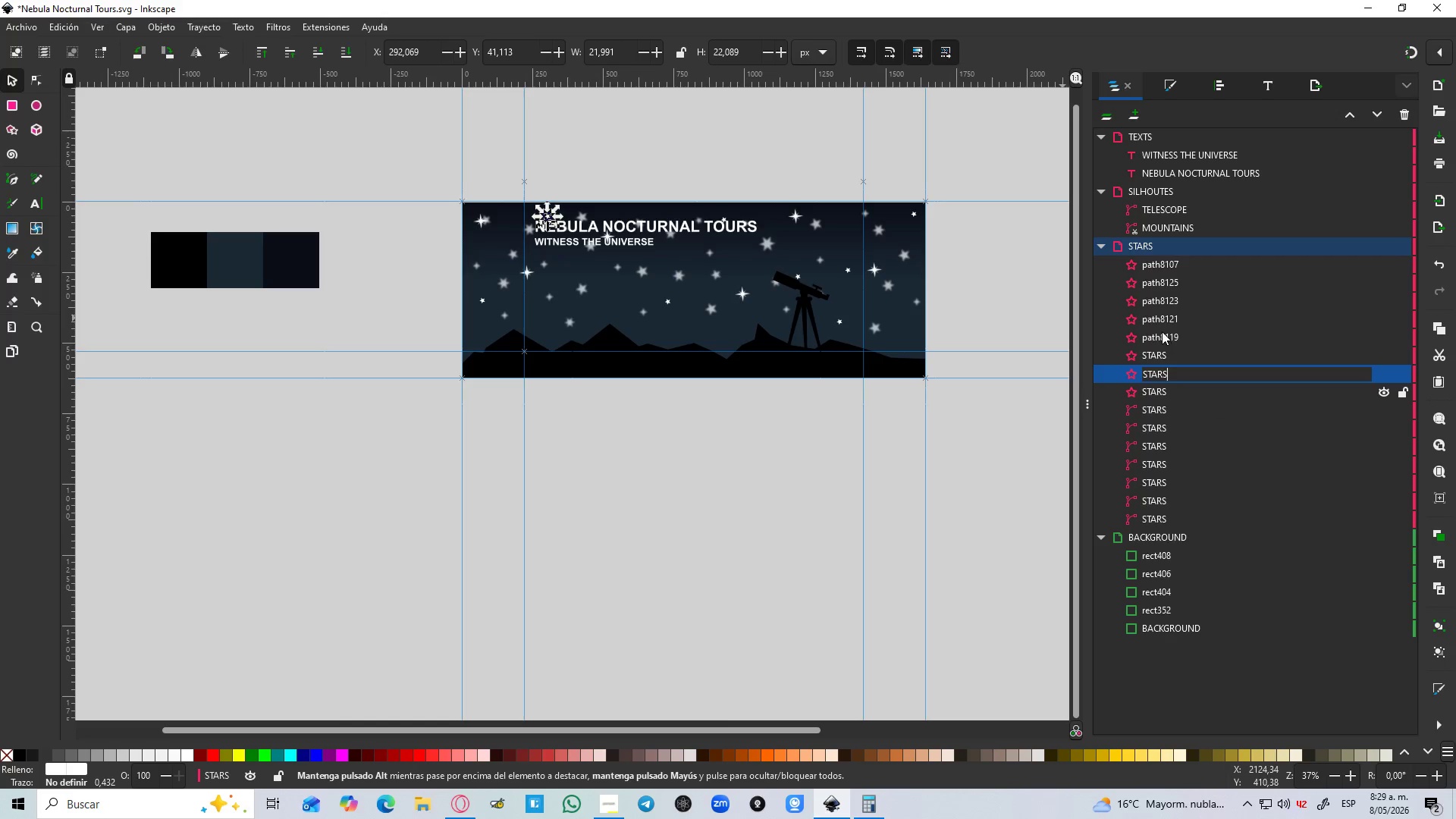 
double_click([1162, 331])
 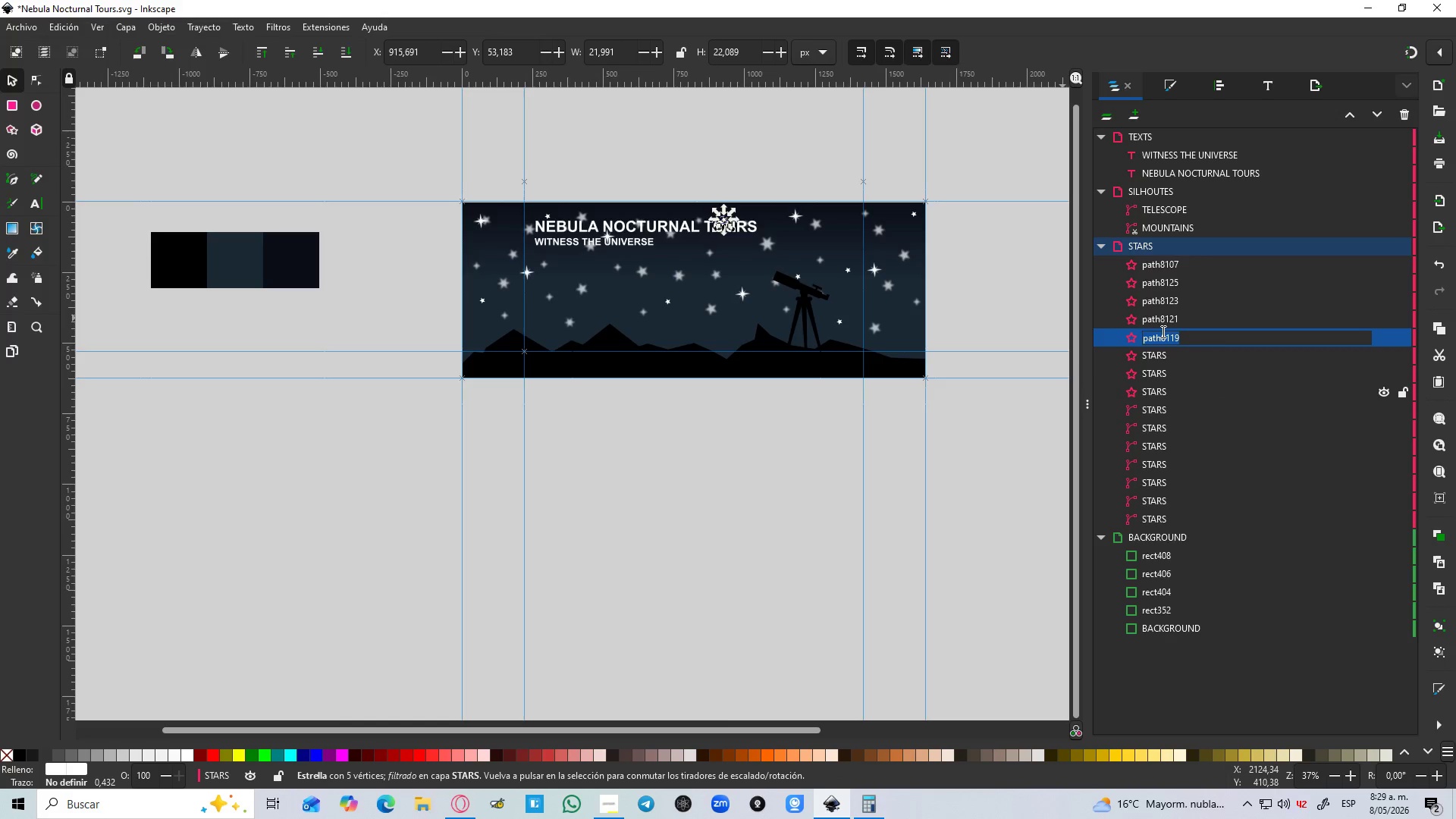 
key(Control+ControlLeft)
 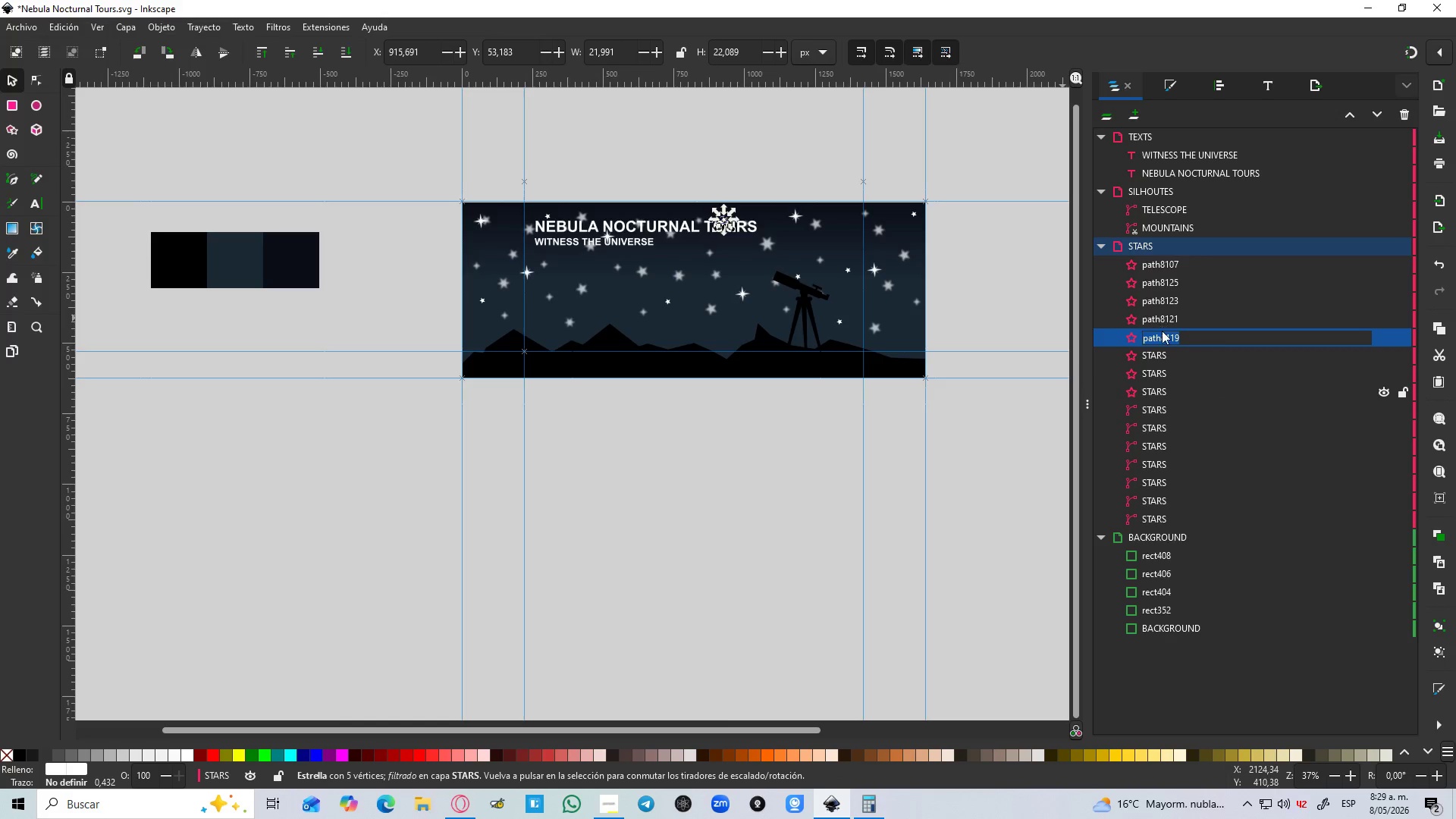 
key(Control+V)
 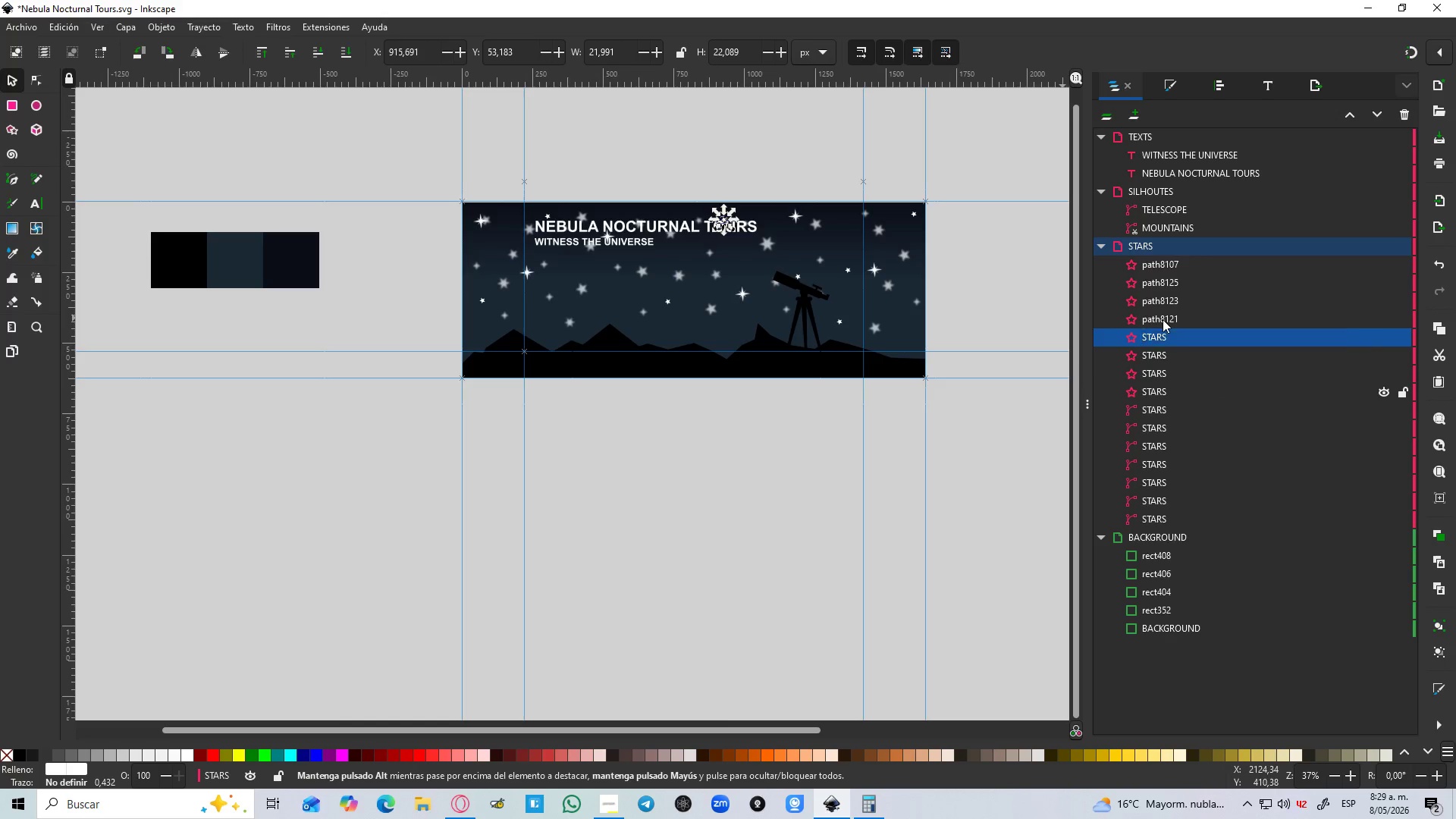 
double_click([1163, 319])
 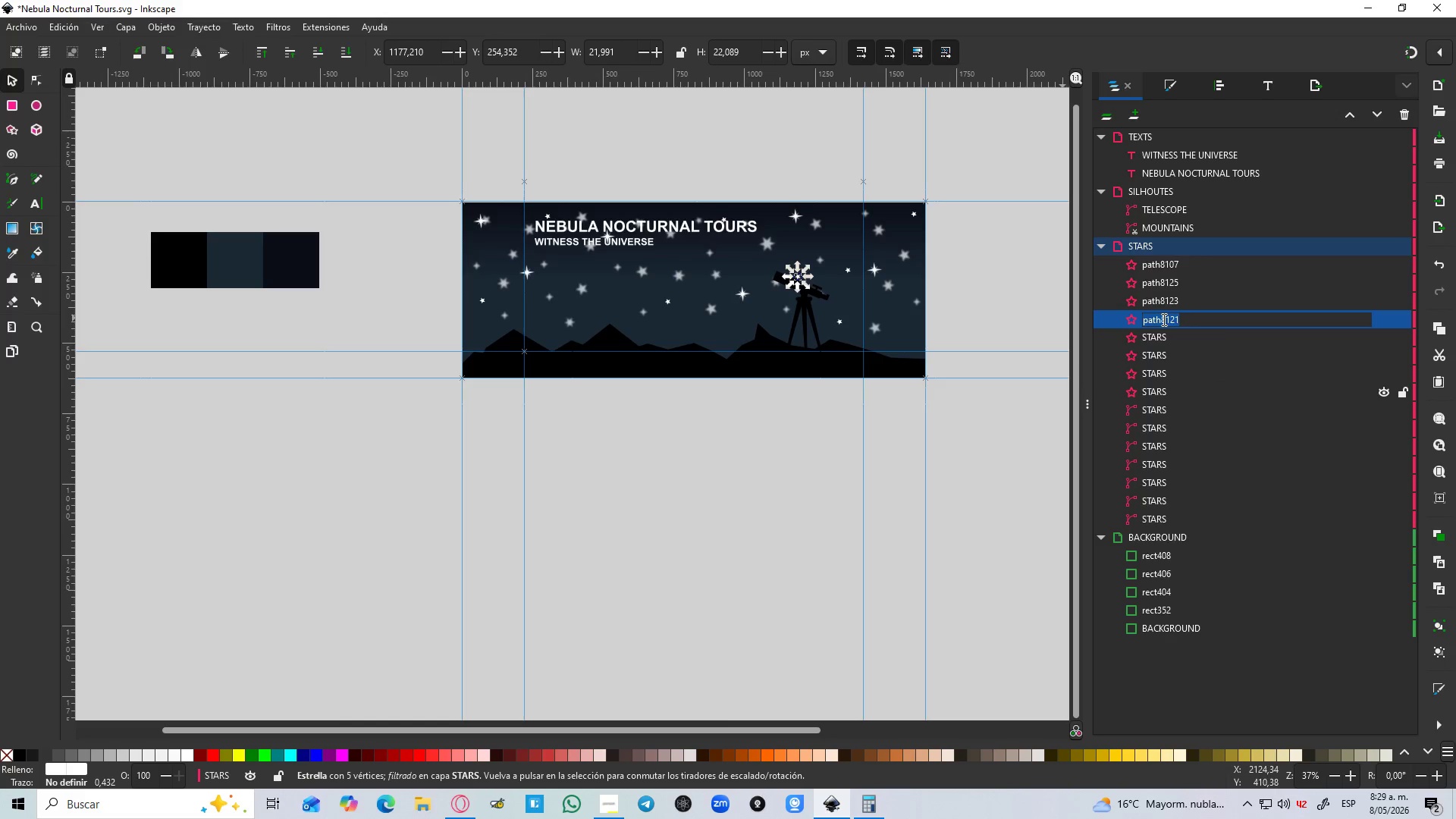 
key(Control+ControlLeft)
 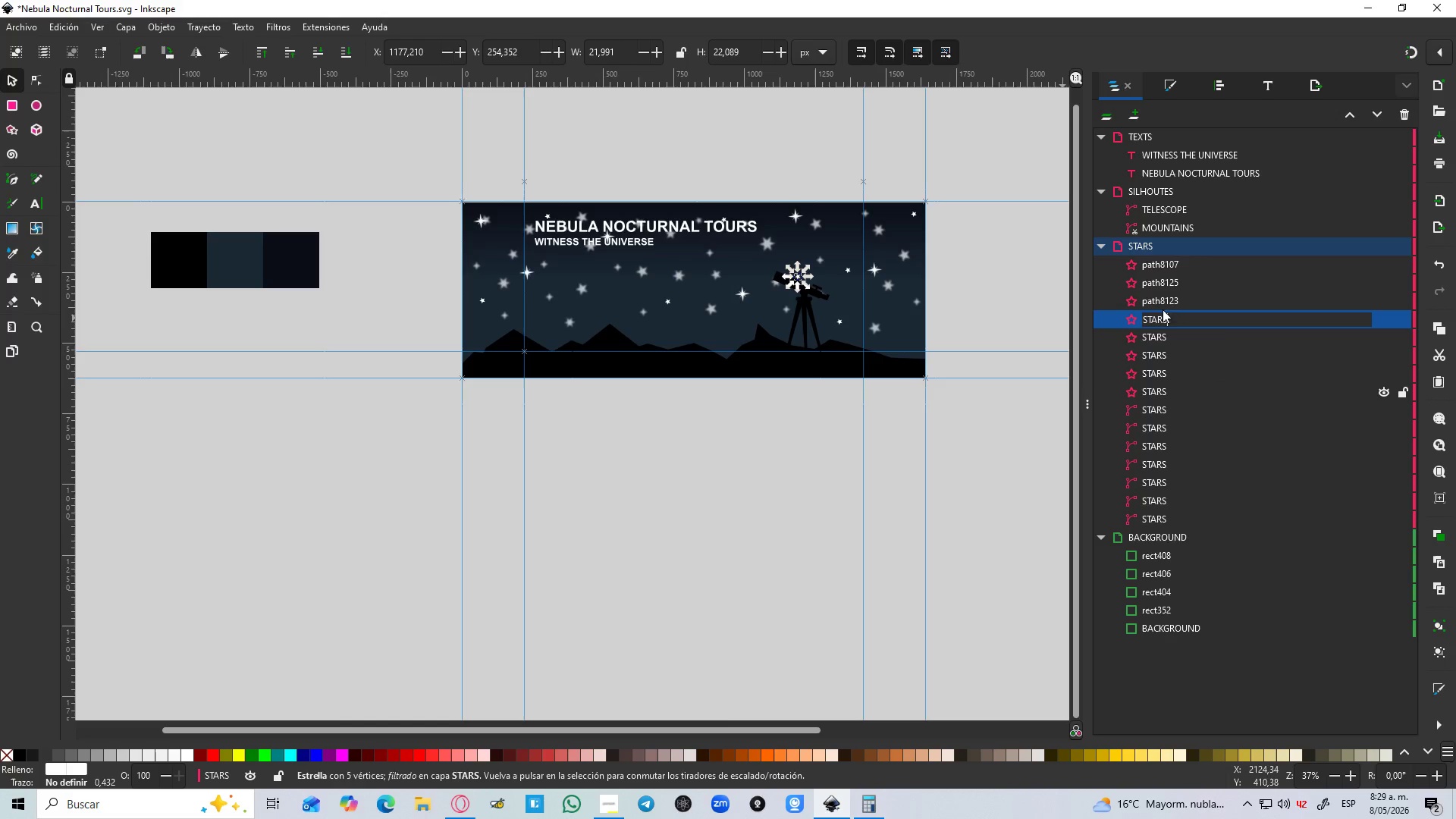 
key(Control+V)
 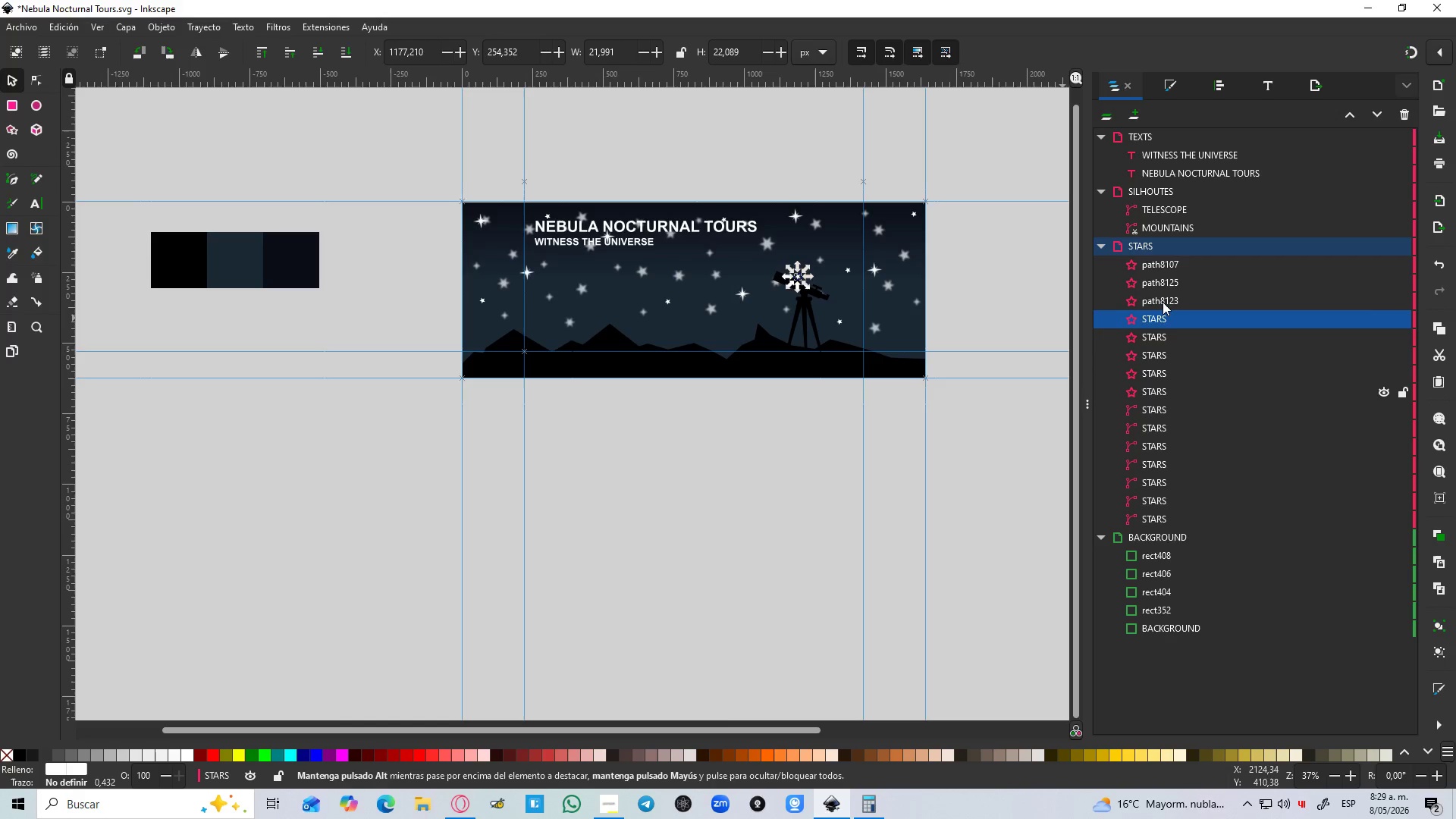 
double_click([1163, 302])
 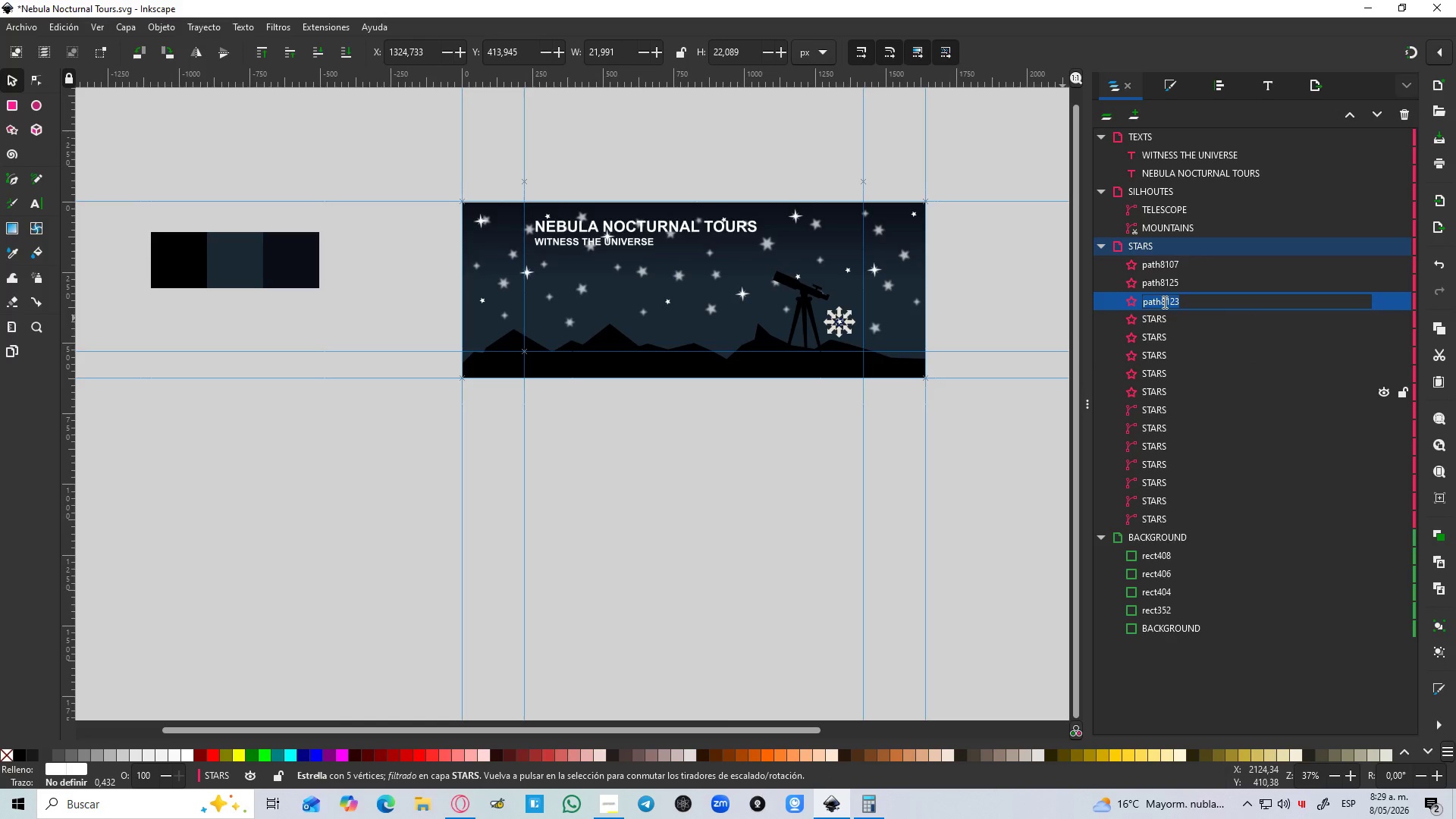 
key(Control+V)
 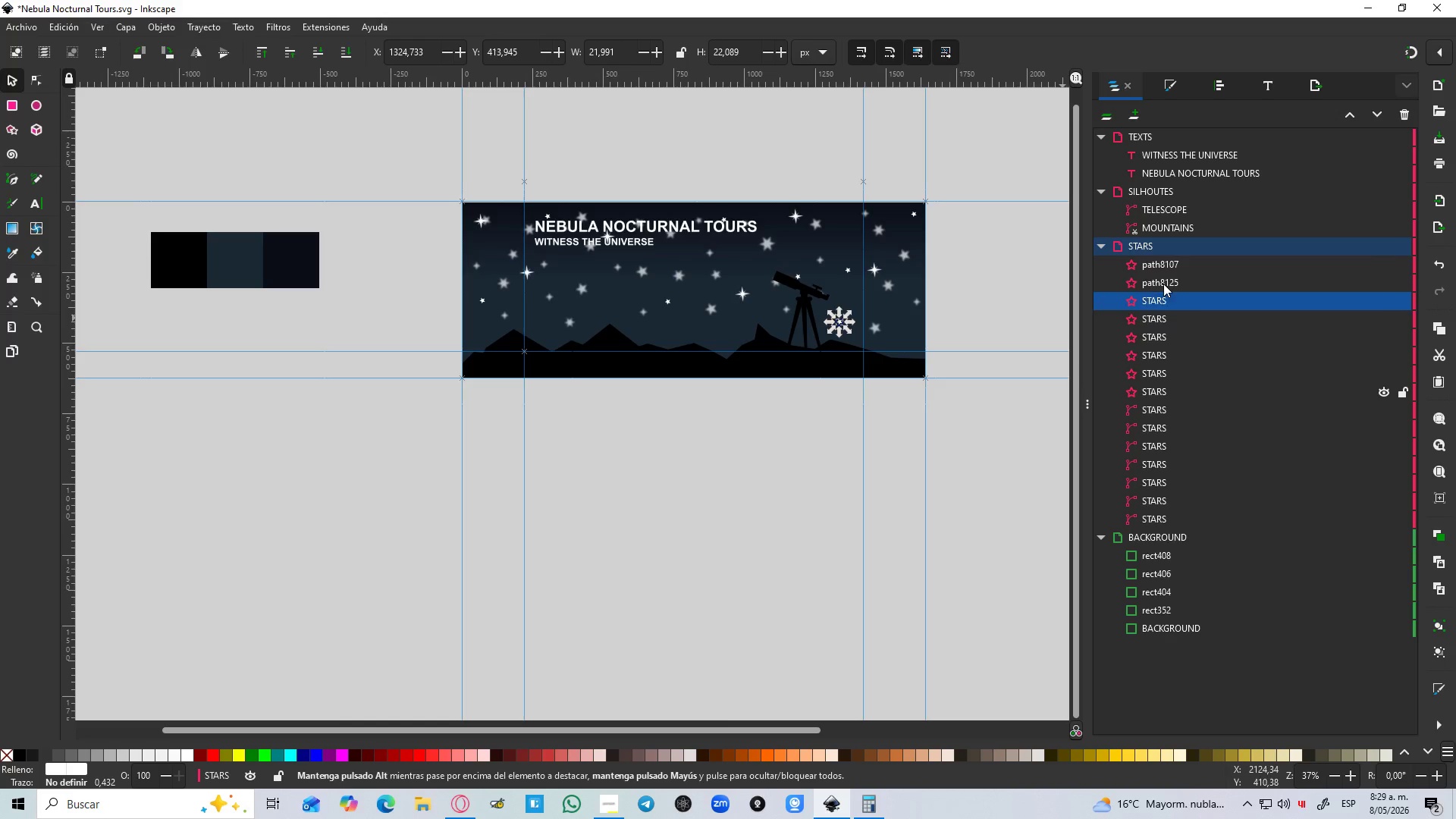 
double_click([1163, 284])
 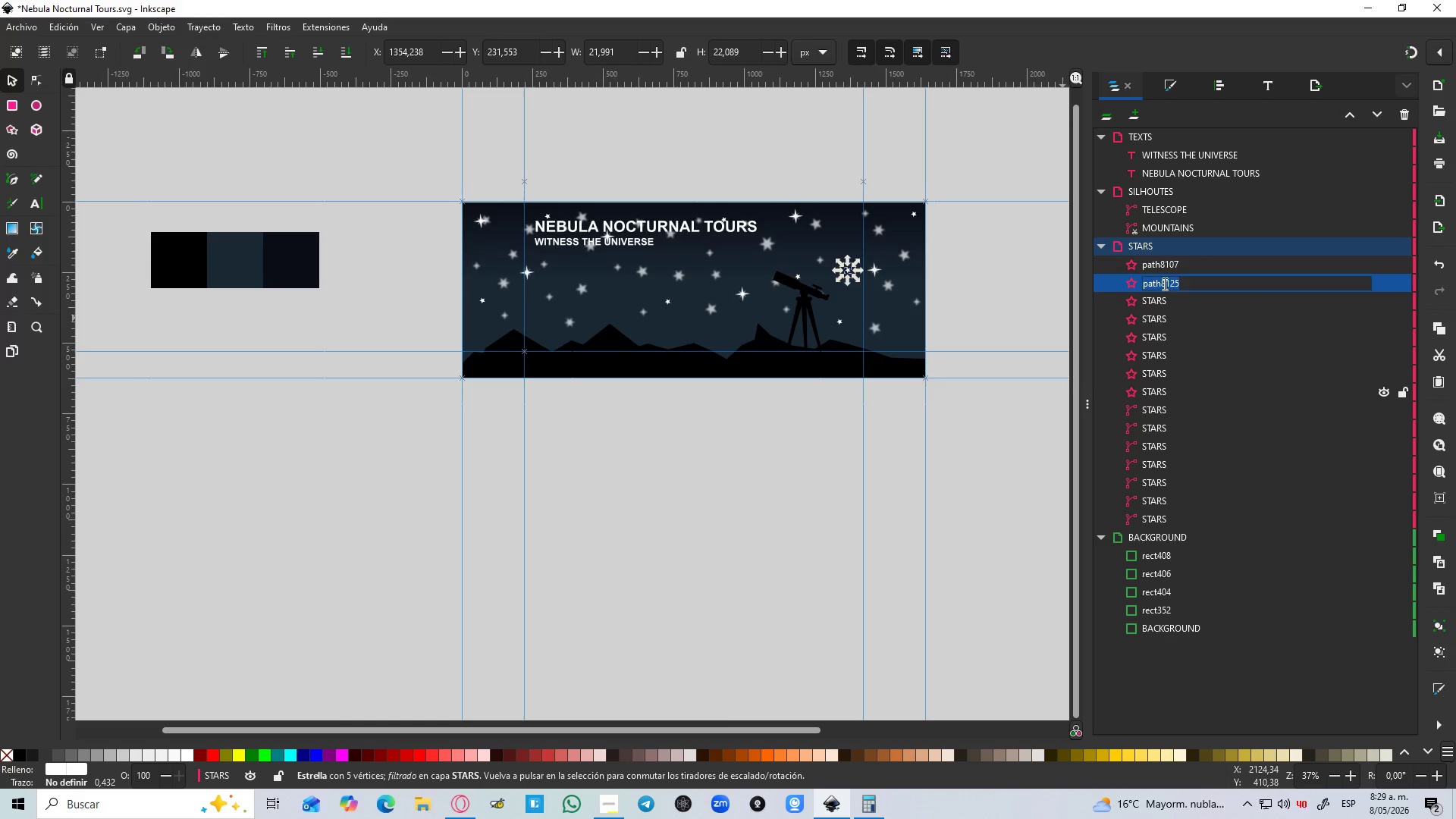 
key(Control+ControlLeft)
 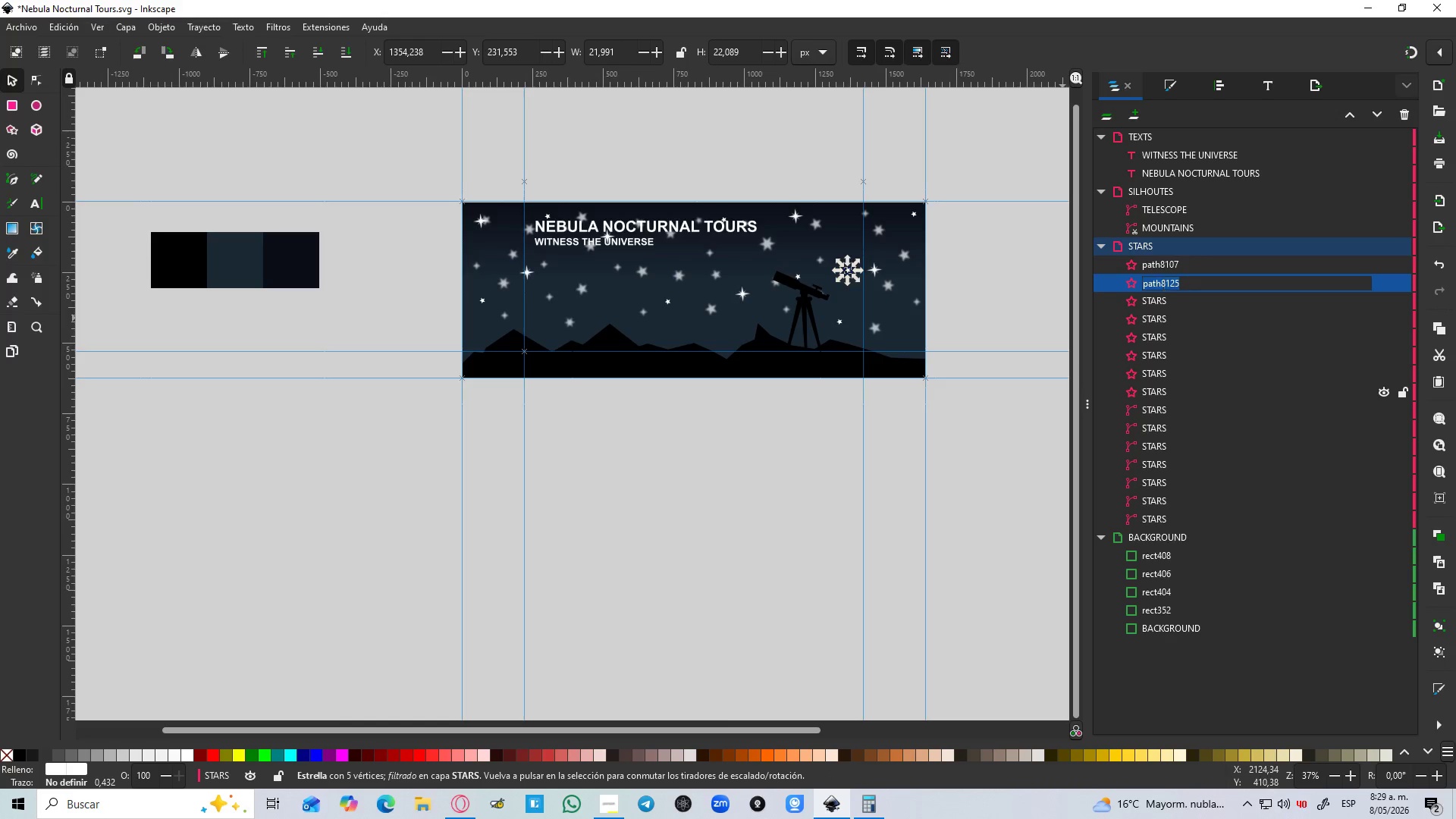 
key(Control+V)
 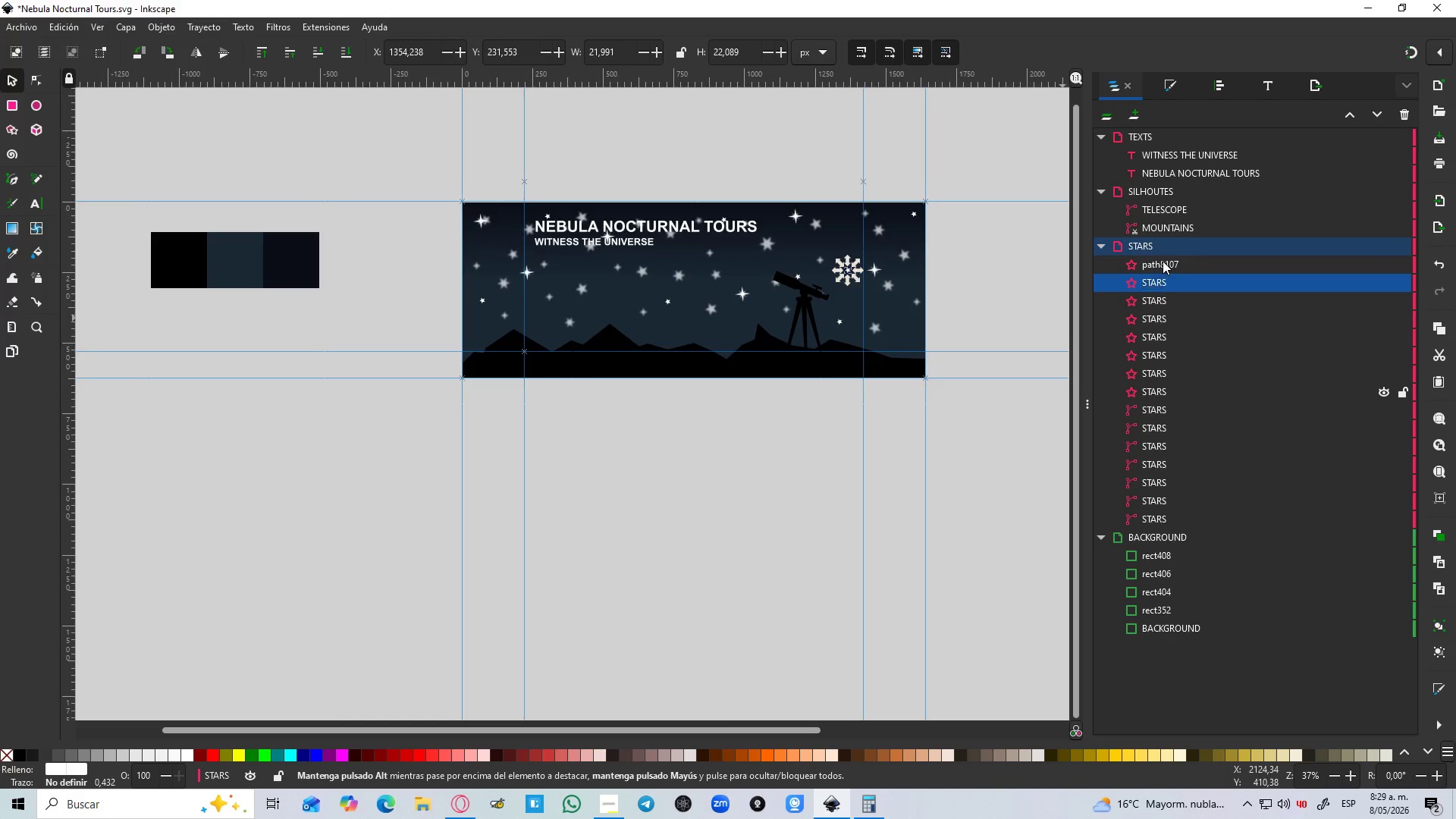 
double_click([1163, 261])
 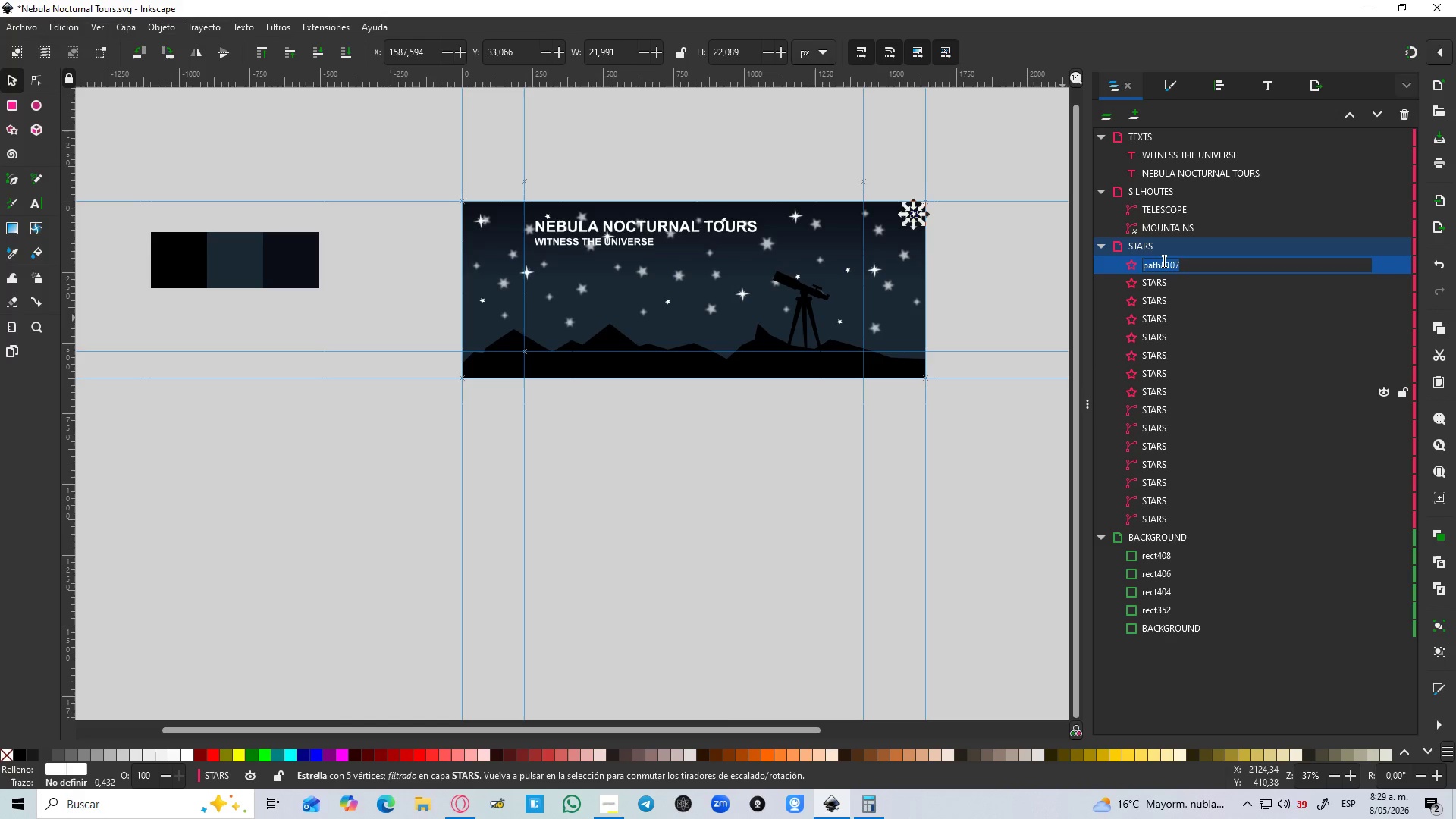 
key(Control+ControlLeft)
 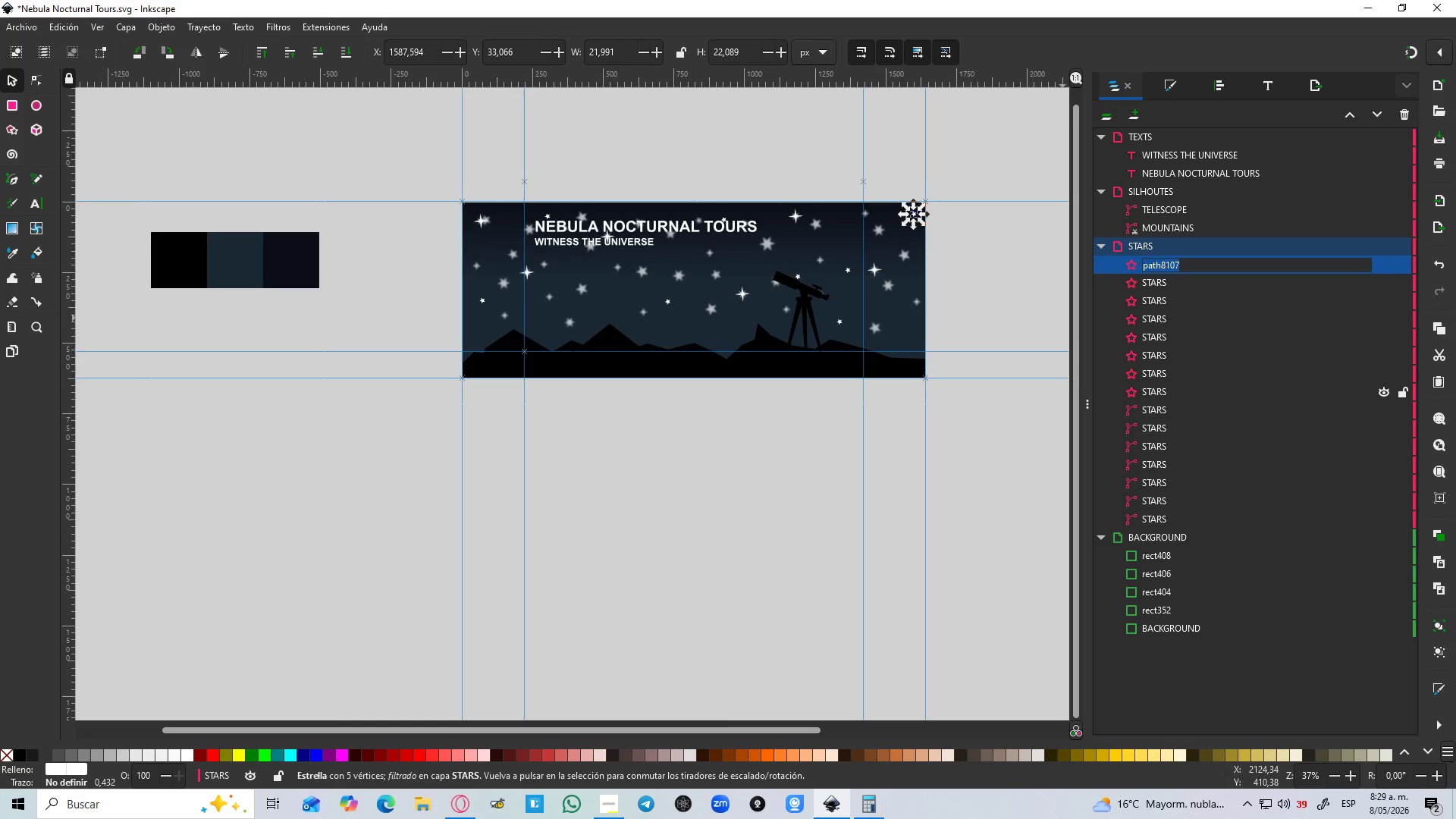 
key(Control+V)
 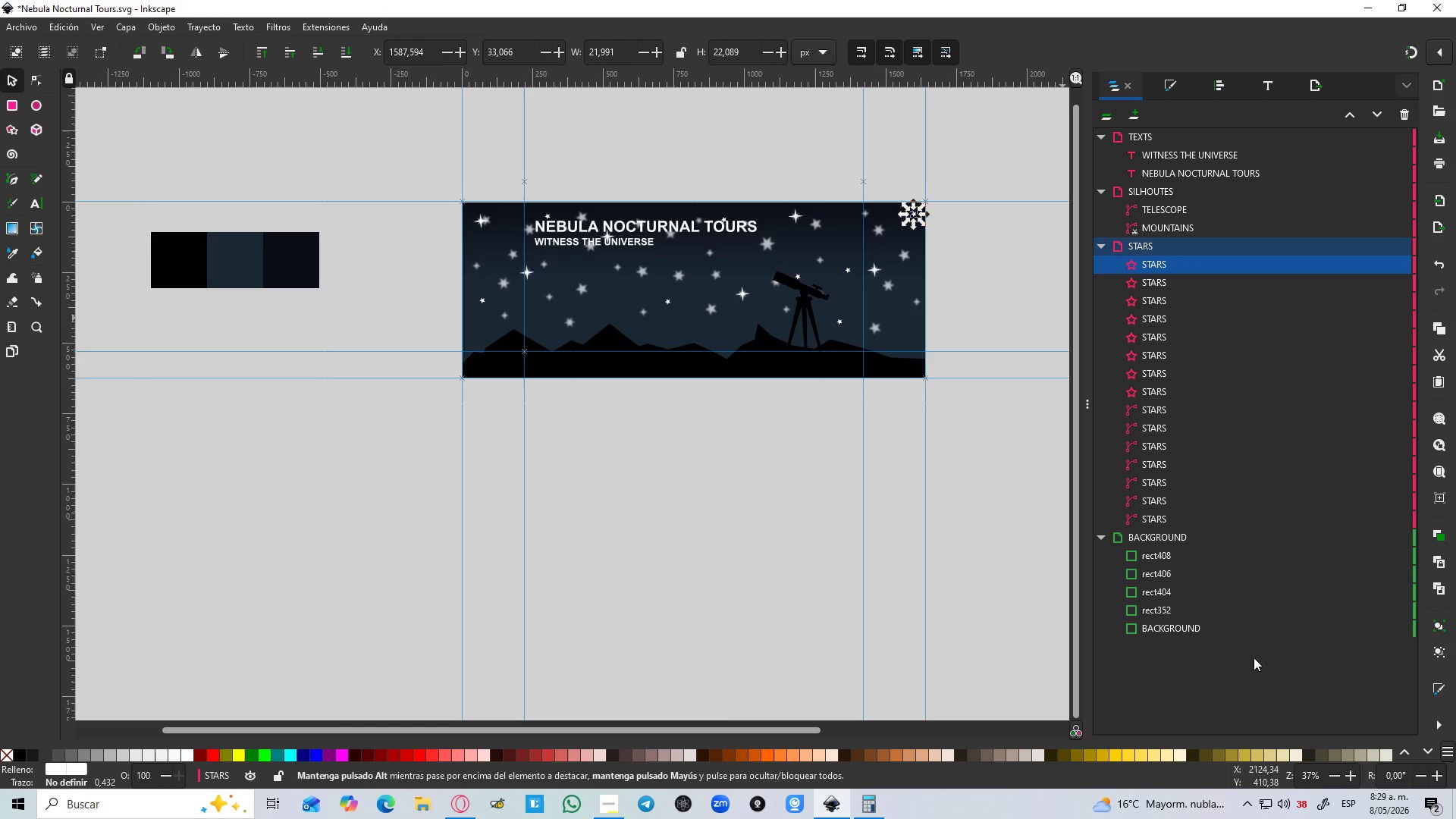 
left_click([1101, 246])
 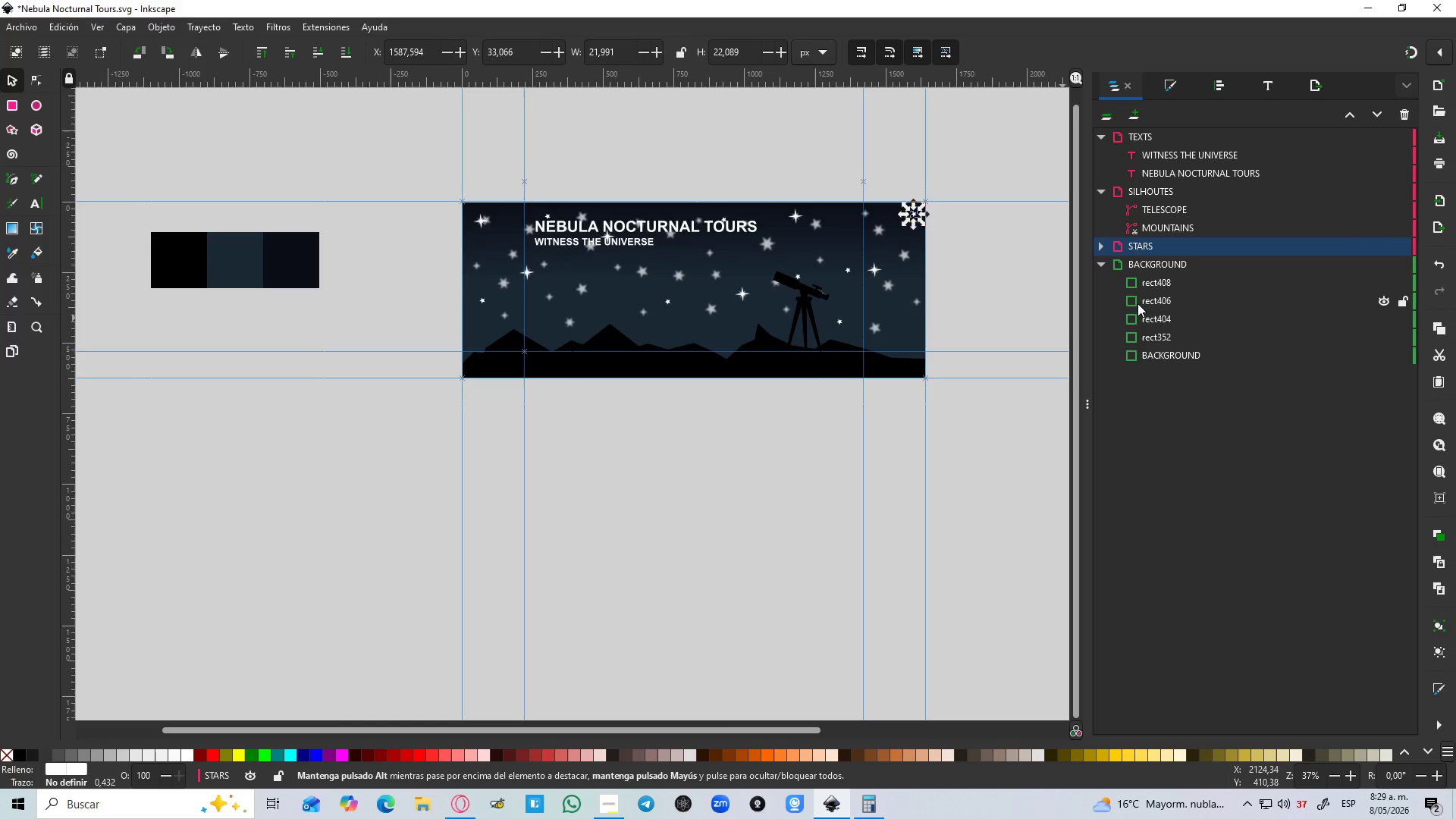 
left_click([1176, 274])
 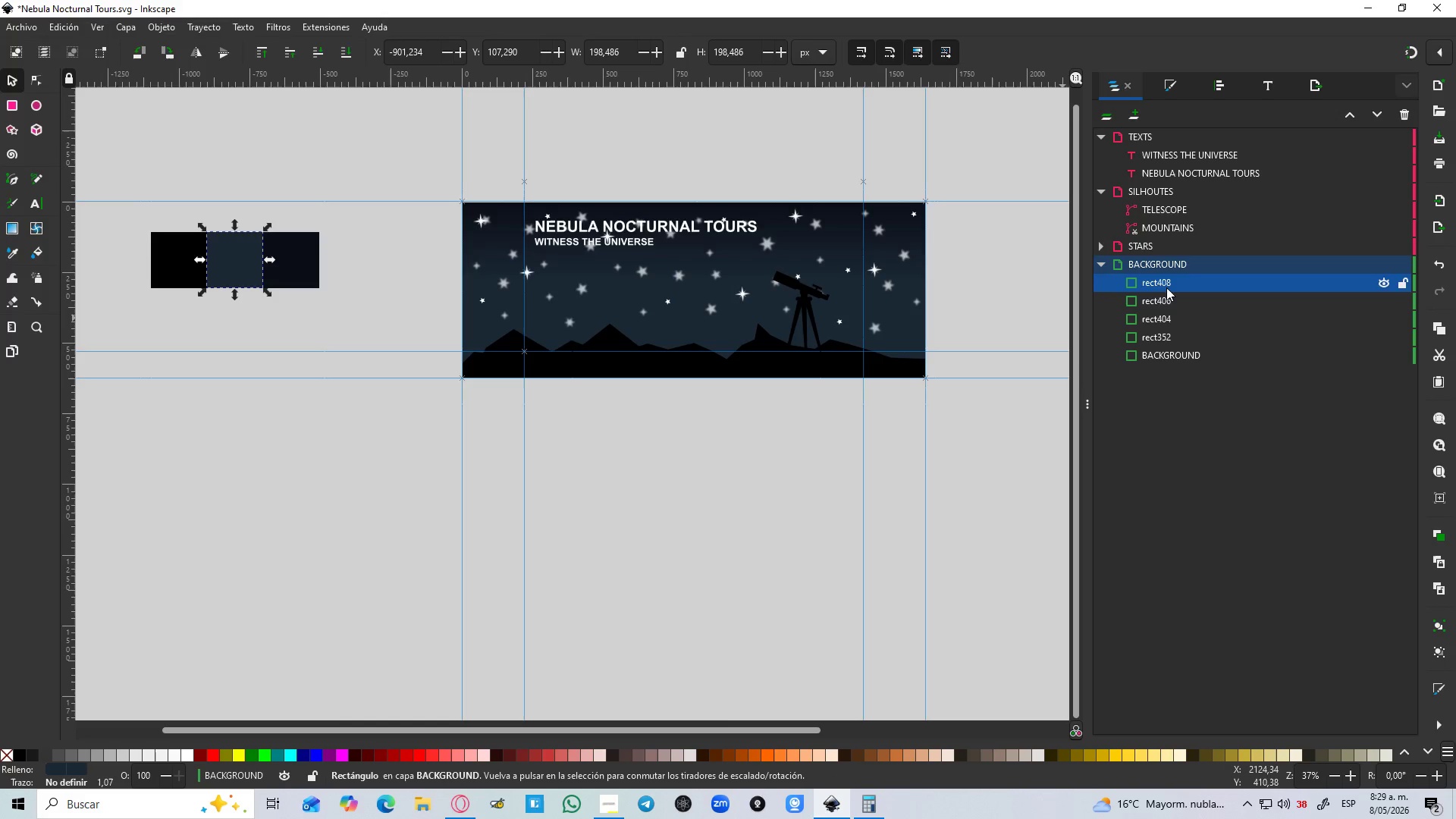 
hold_key(key=ShiftLeft, duration=1.5)
left_click([1162, 325])
 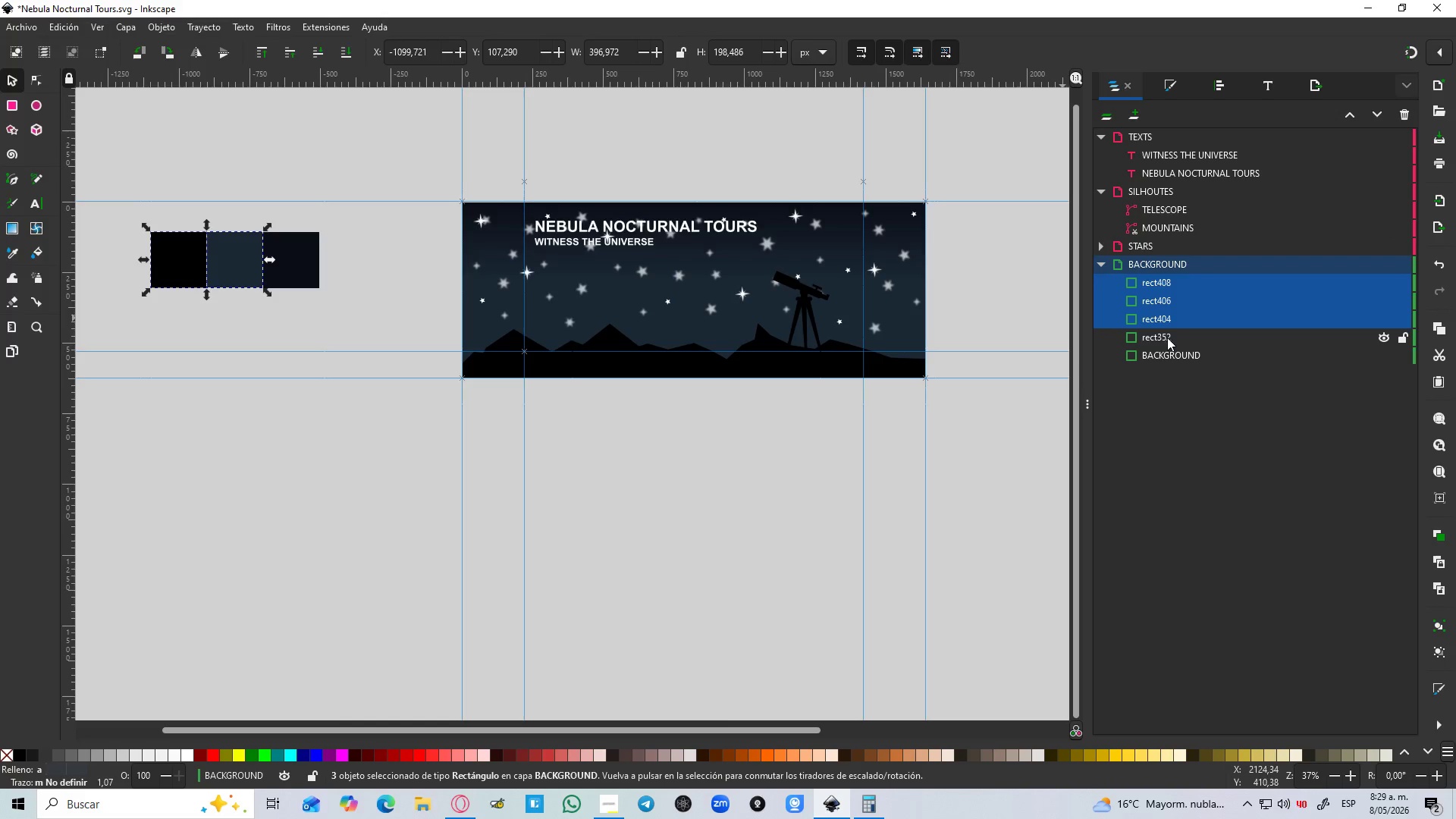 
left_click([1167, 337])
 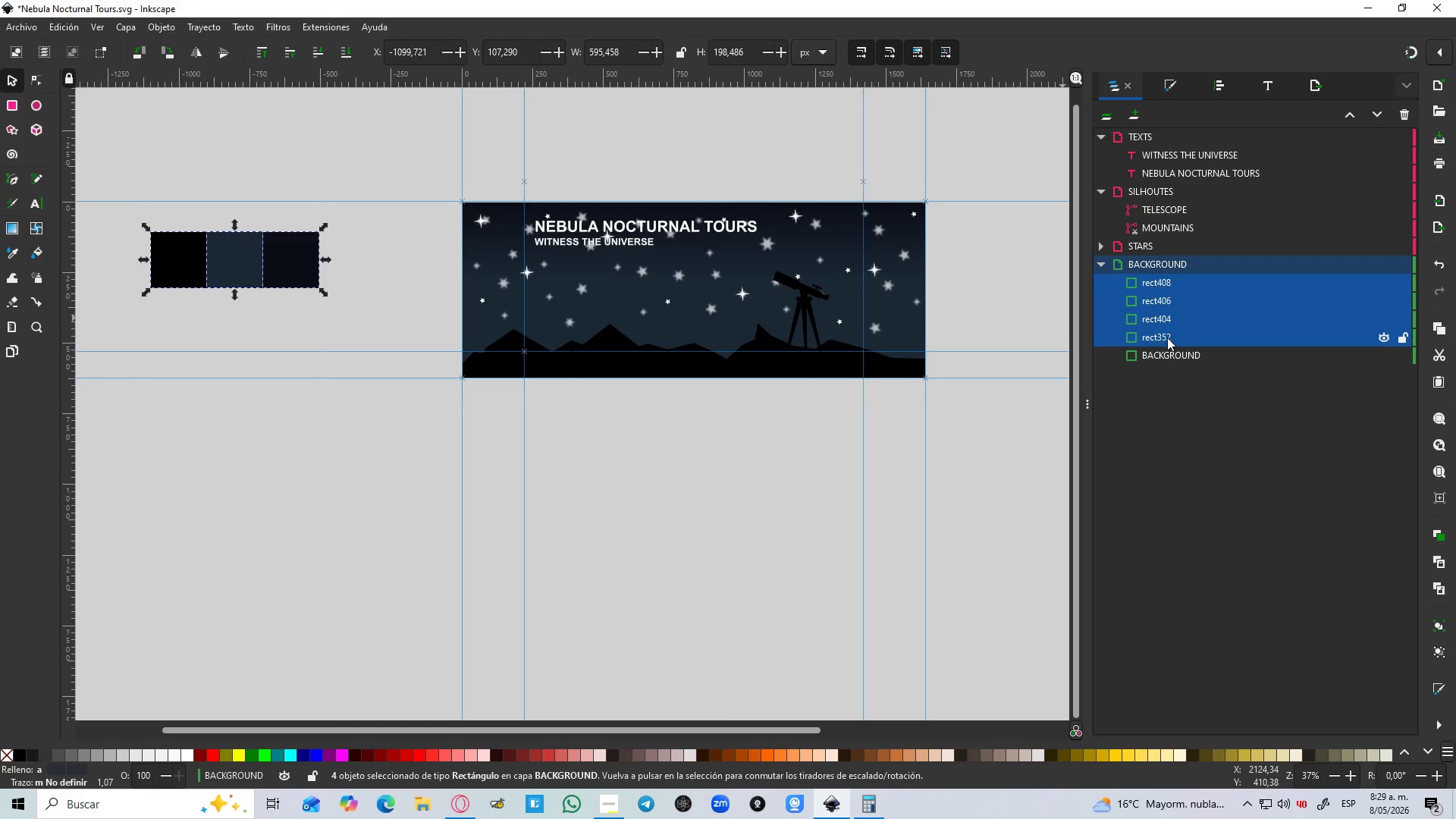 
key(Shift+ShiftLeft)
 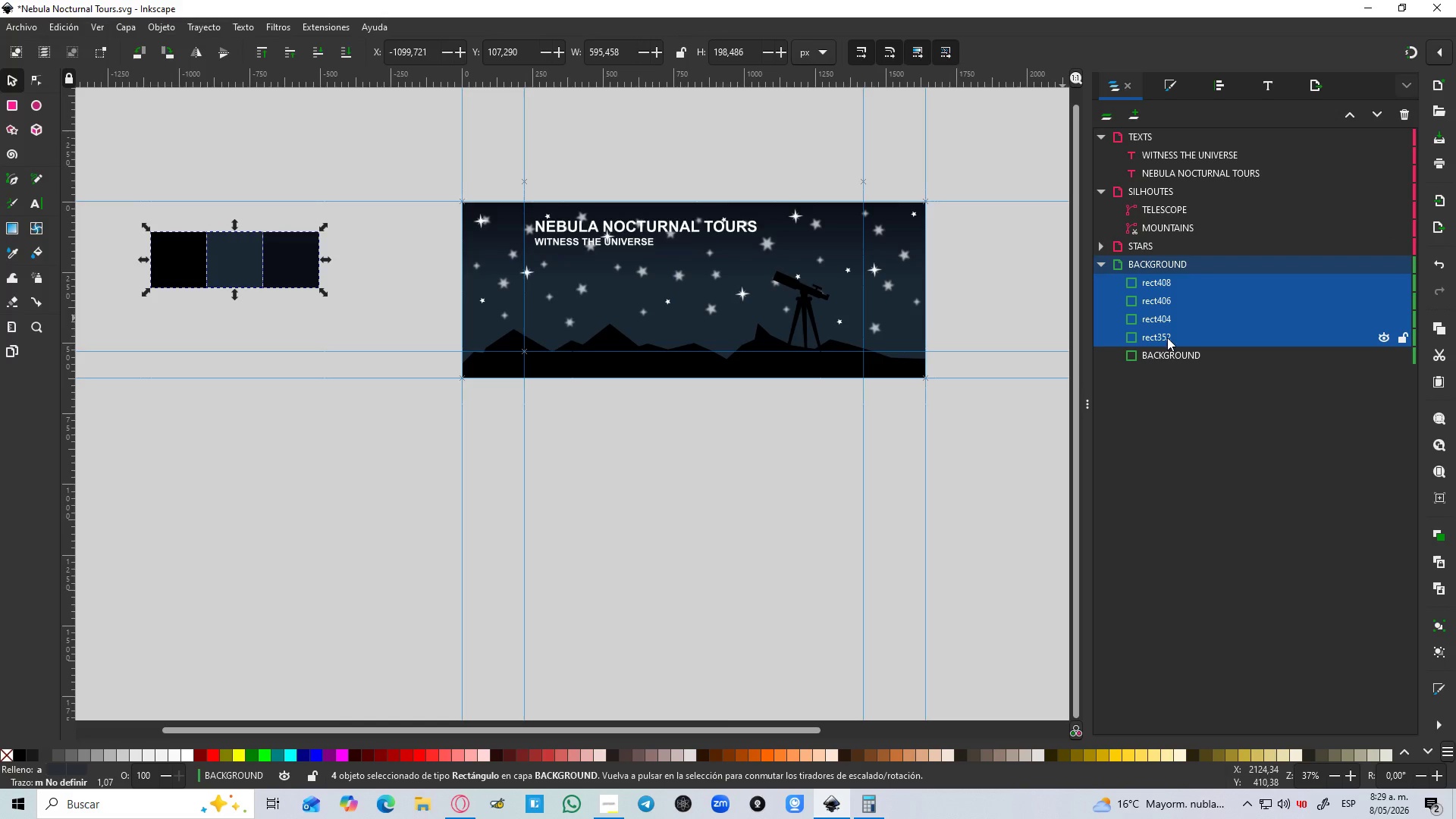 
key(Shift+ShiftLeft)
 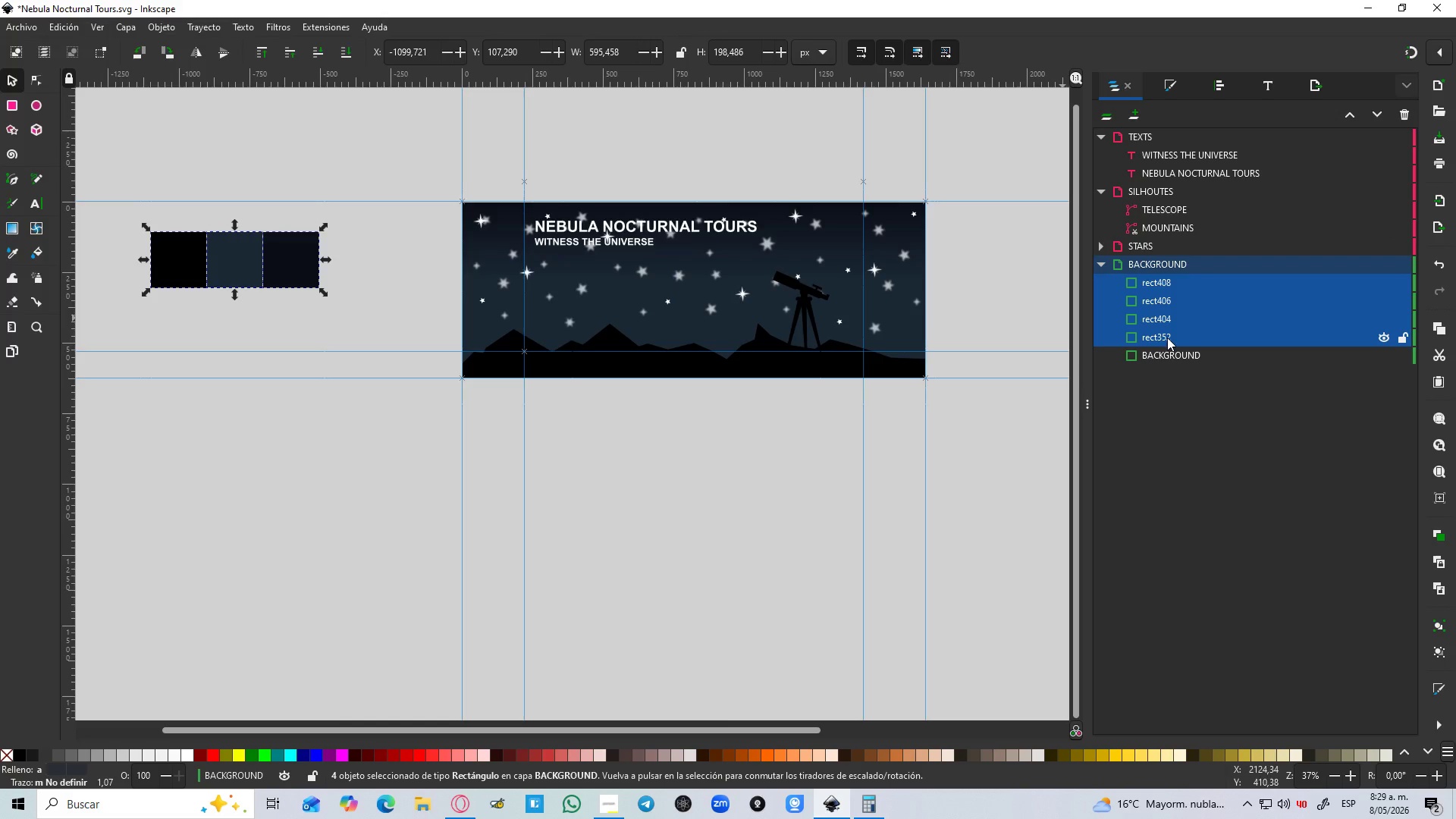 
key(Shift+ShiftLeft)
 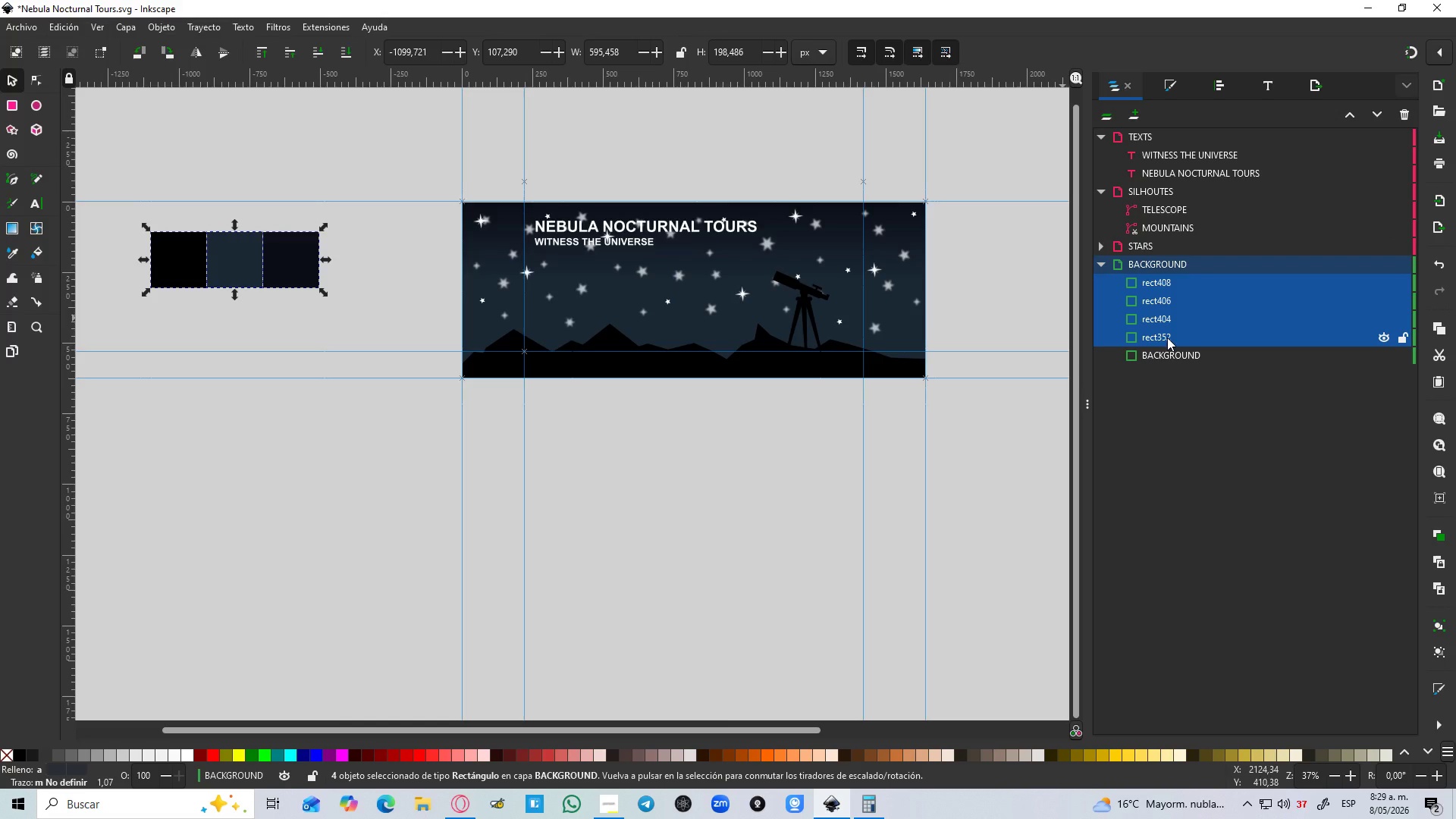 
scroll: coordinate [1167, 337], scroll_direction: up, amount: 1.0
 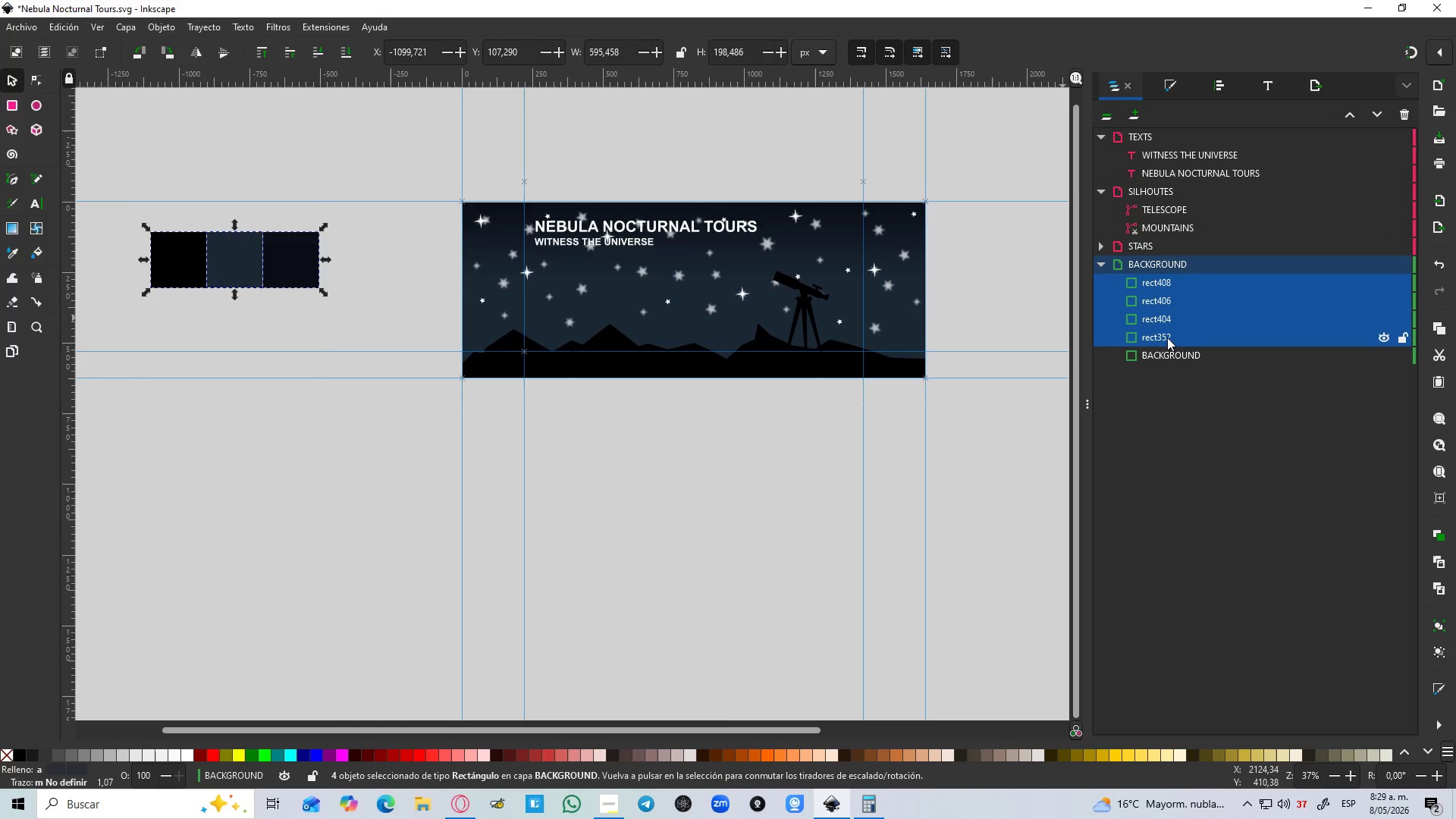 
key(Delete)
 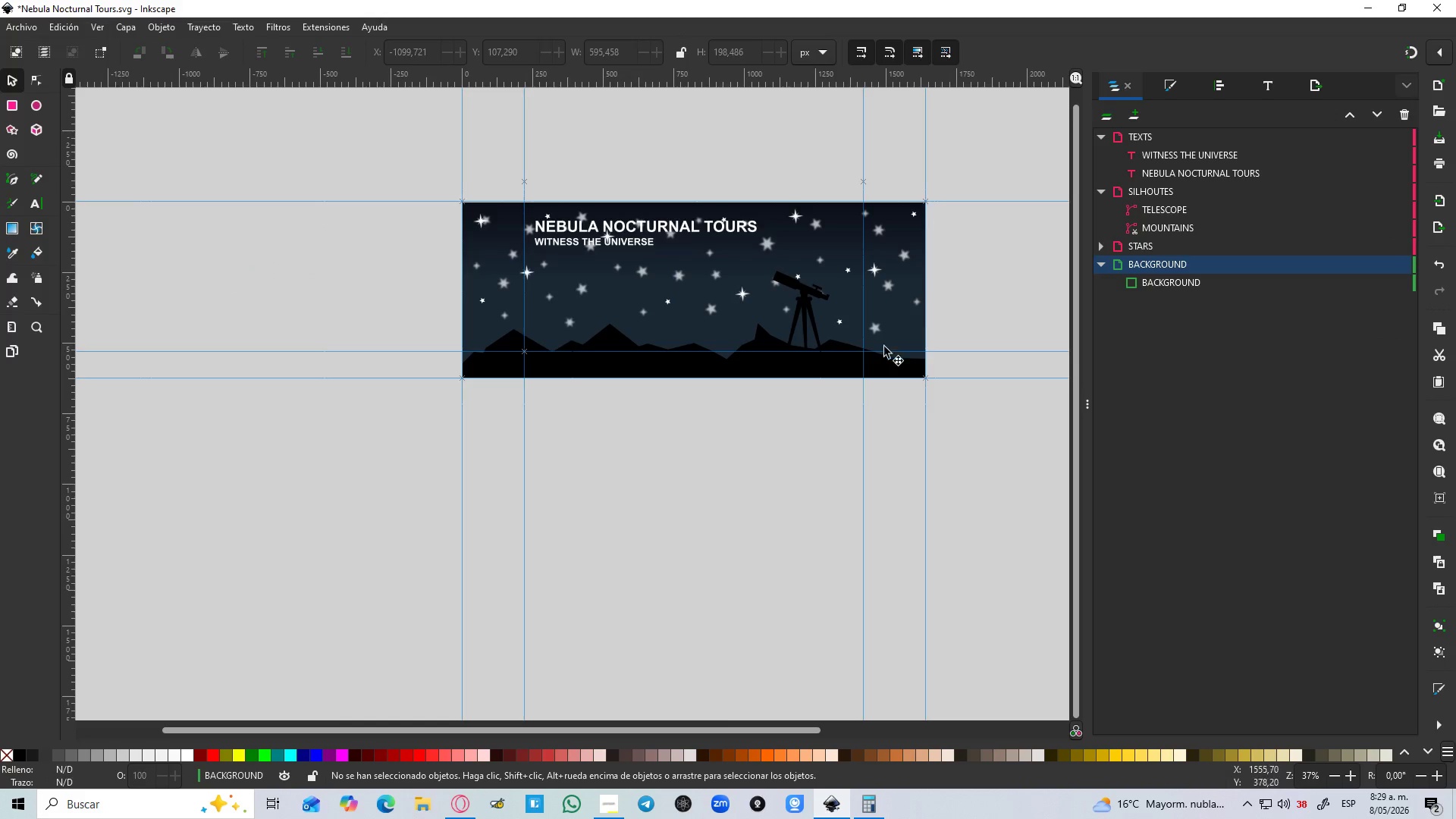 
hold_key(key=ControlLeft, duration=1.2)
scroll: coordinate [910, 425], scroll_direction: down, amount: 1.0
 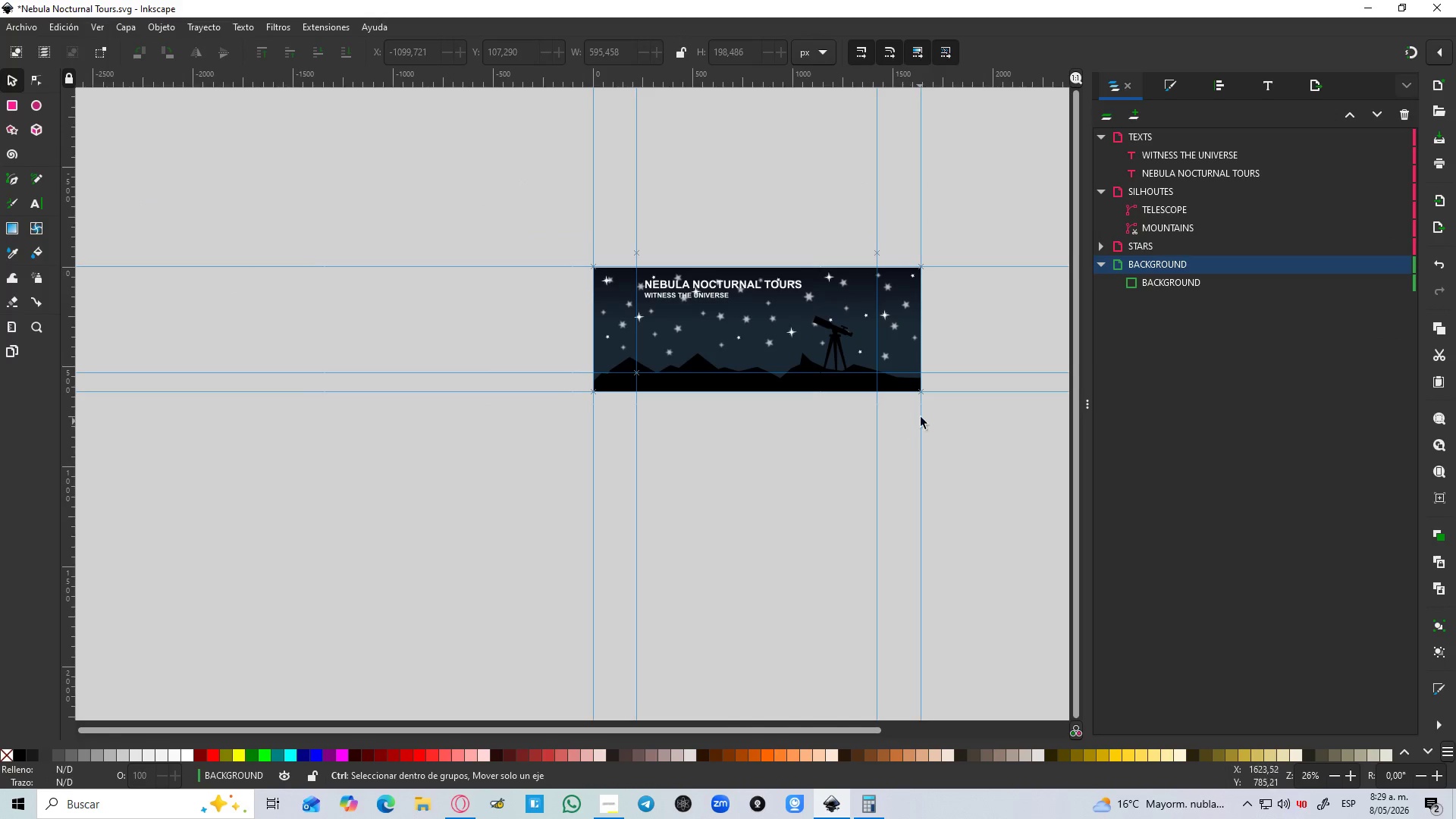 
scroll: coordinate [927, 362], scroll_direction: up, amount: 1.0
 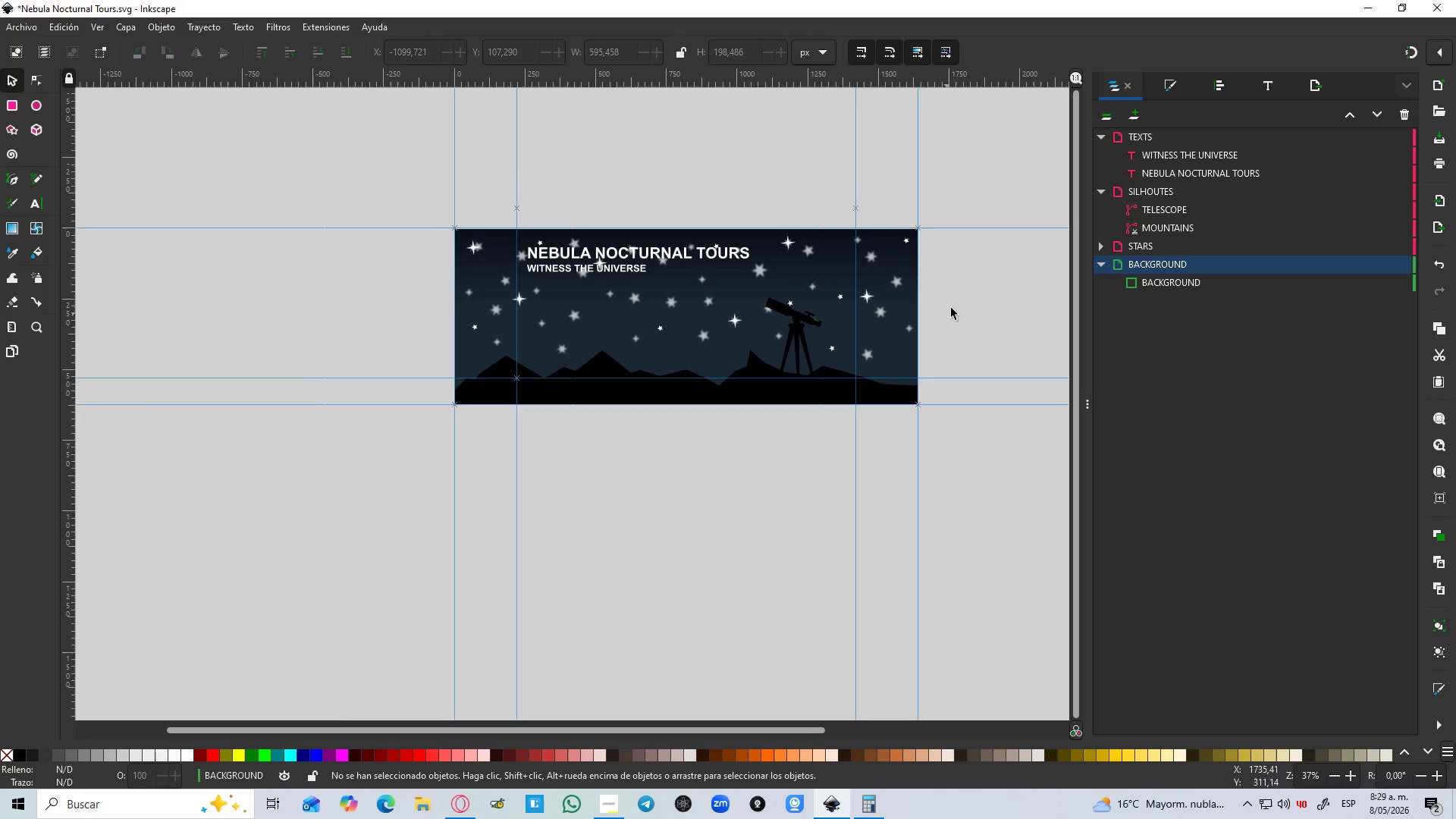 
left_click([956, 297])
 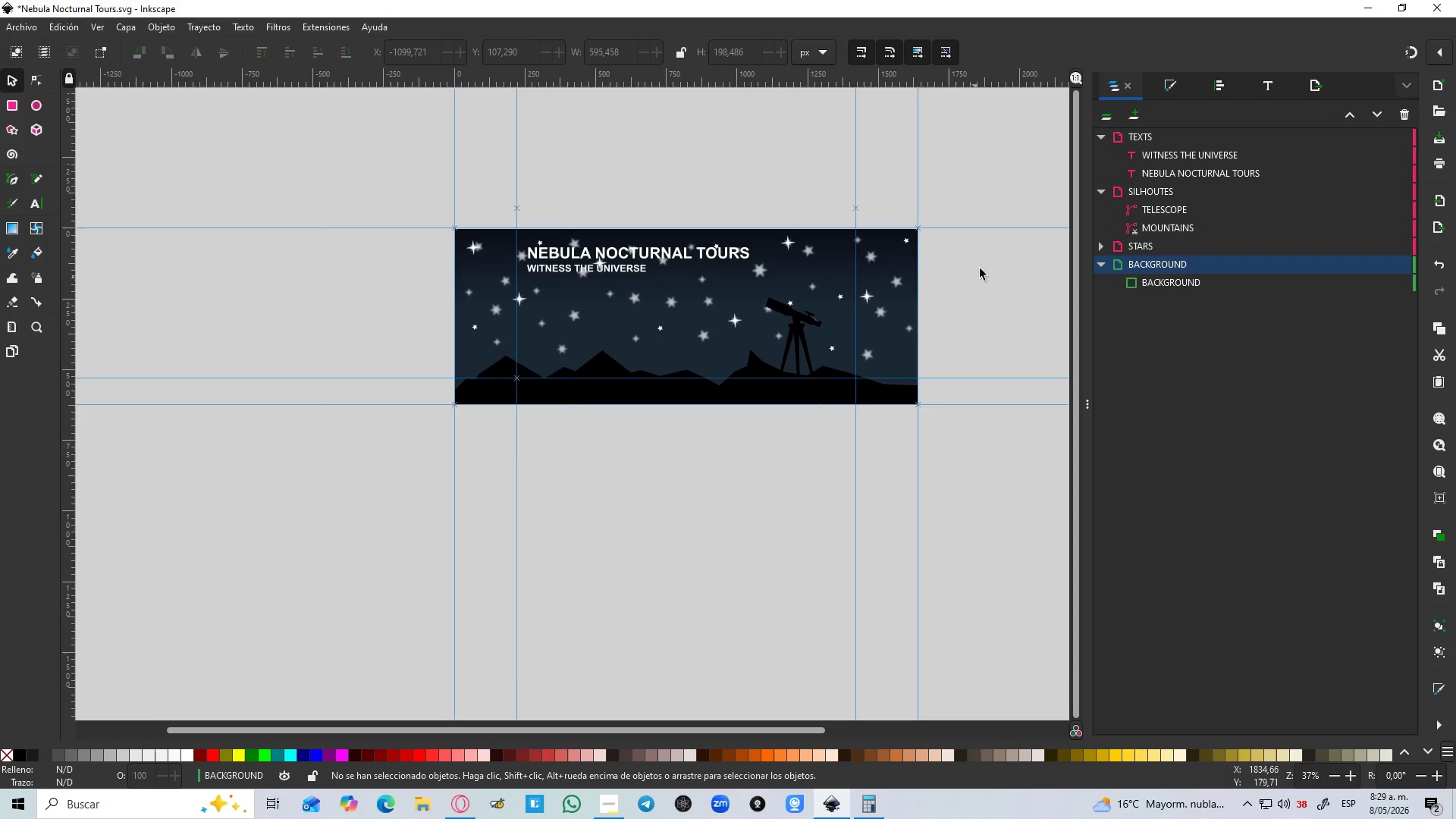 
hold_key(key=Space, duration=0.41)
 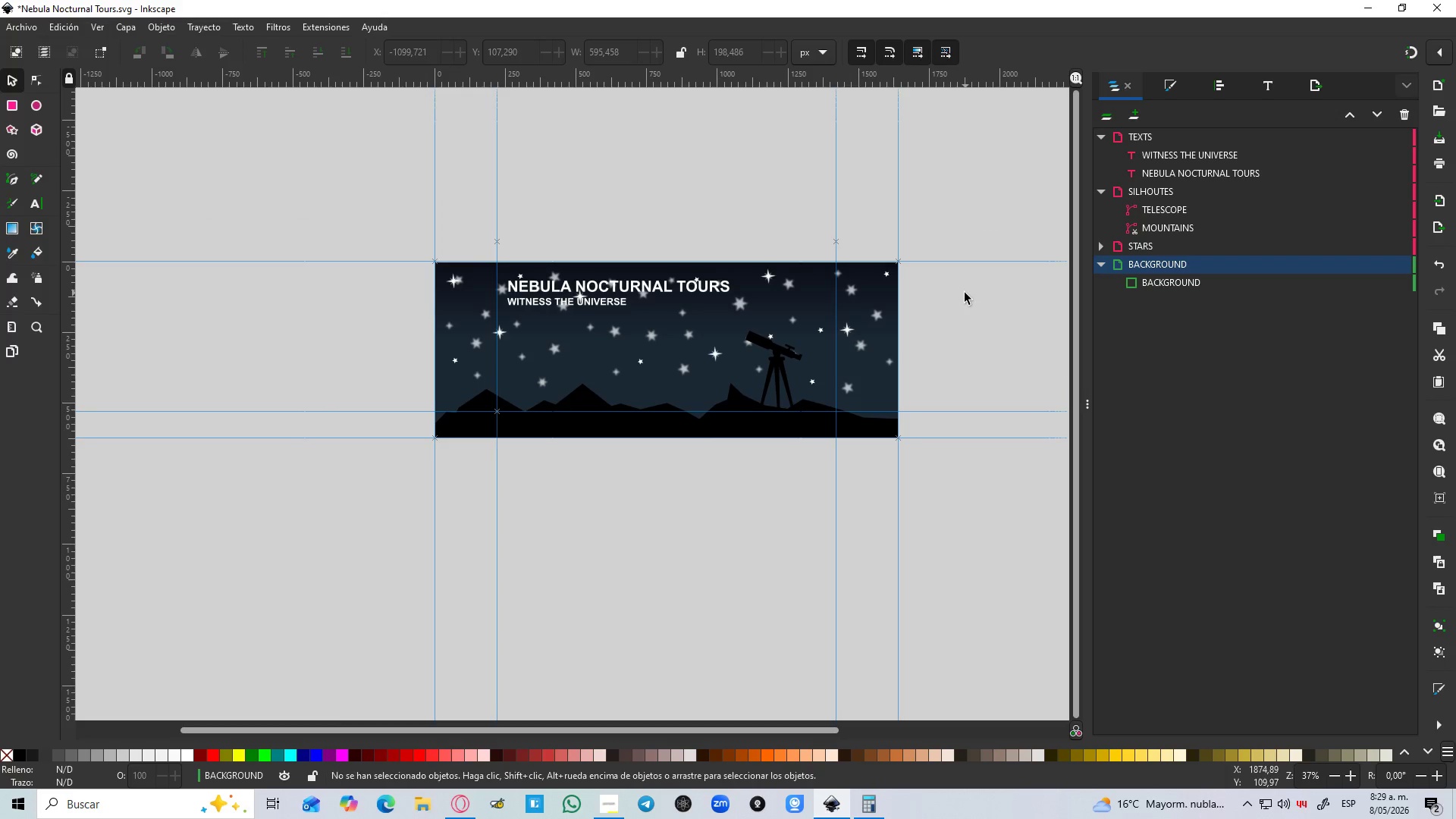 
left_click([965, 293])
 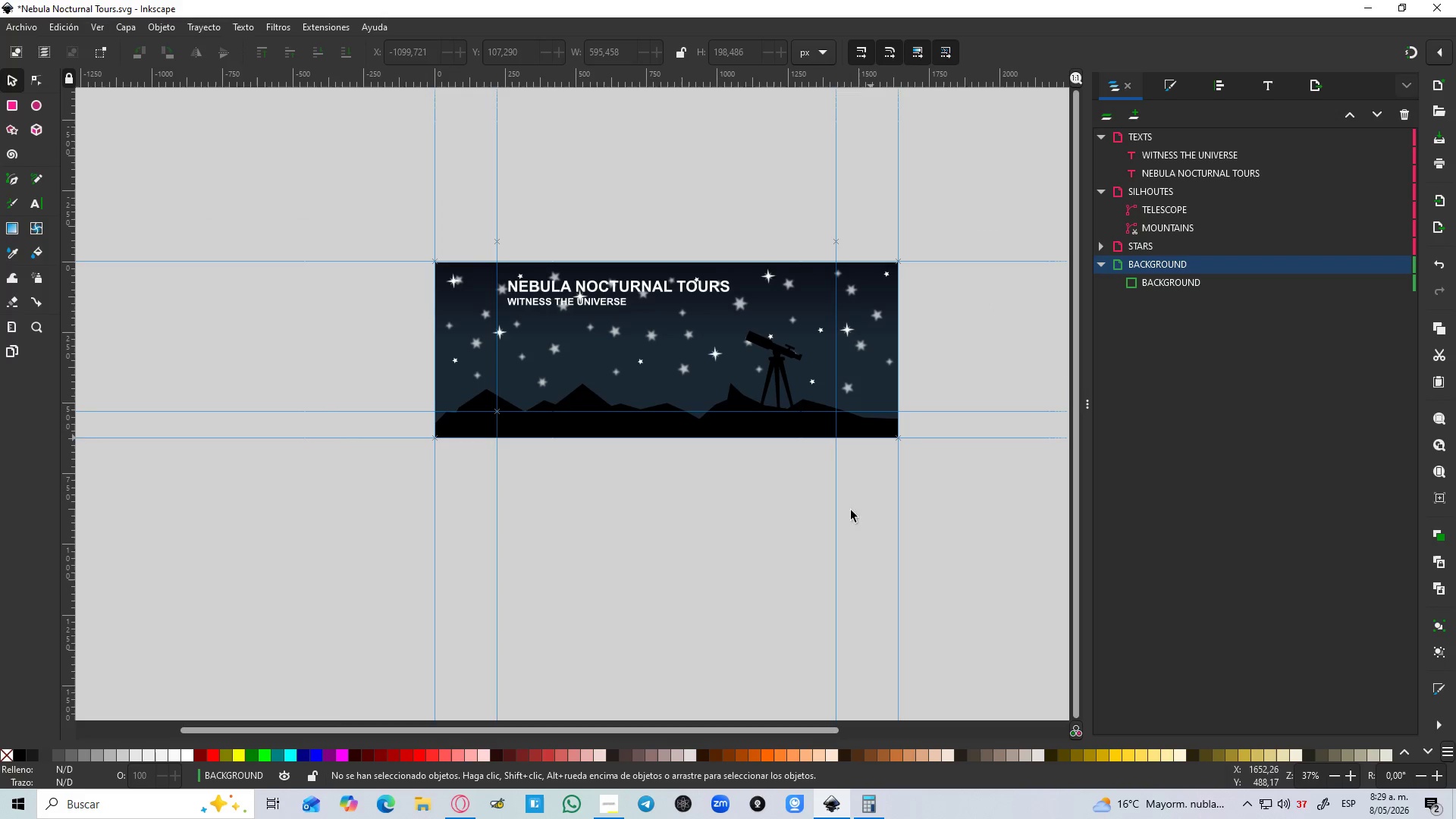 
left_click([615, 818])